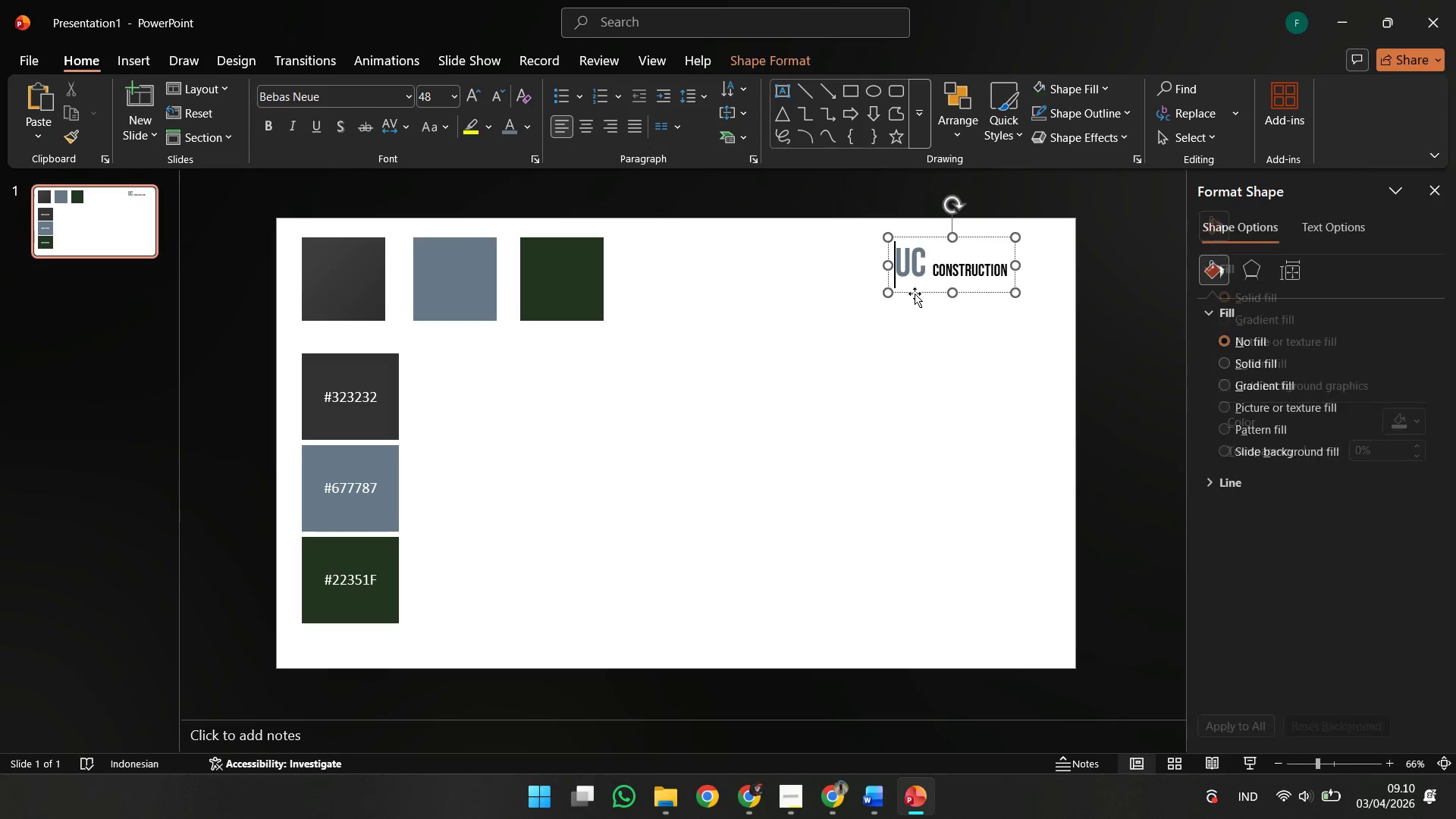 
left_click_drag(start_coordinate=[918, 293], to_coordinate=[711, 429])
 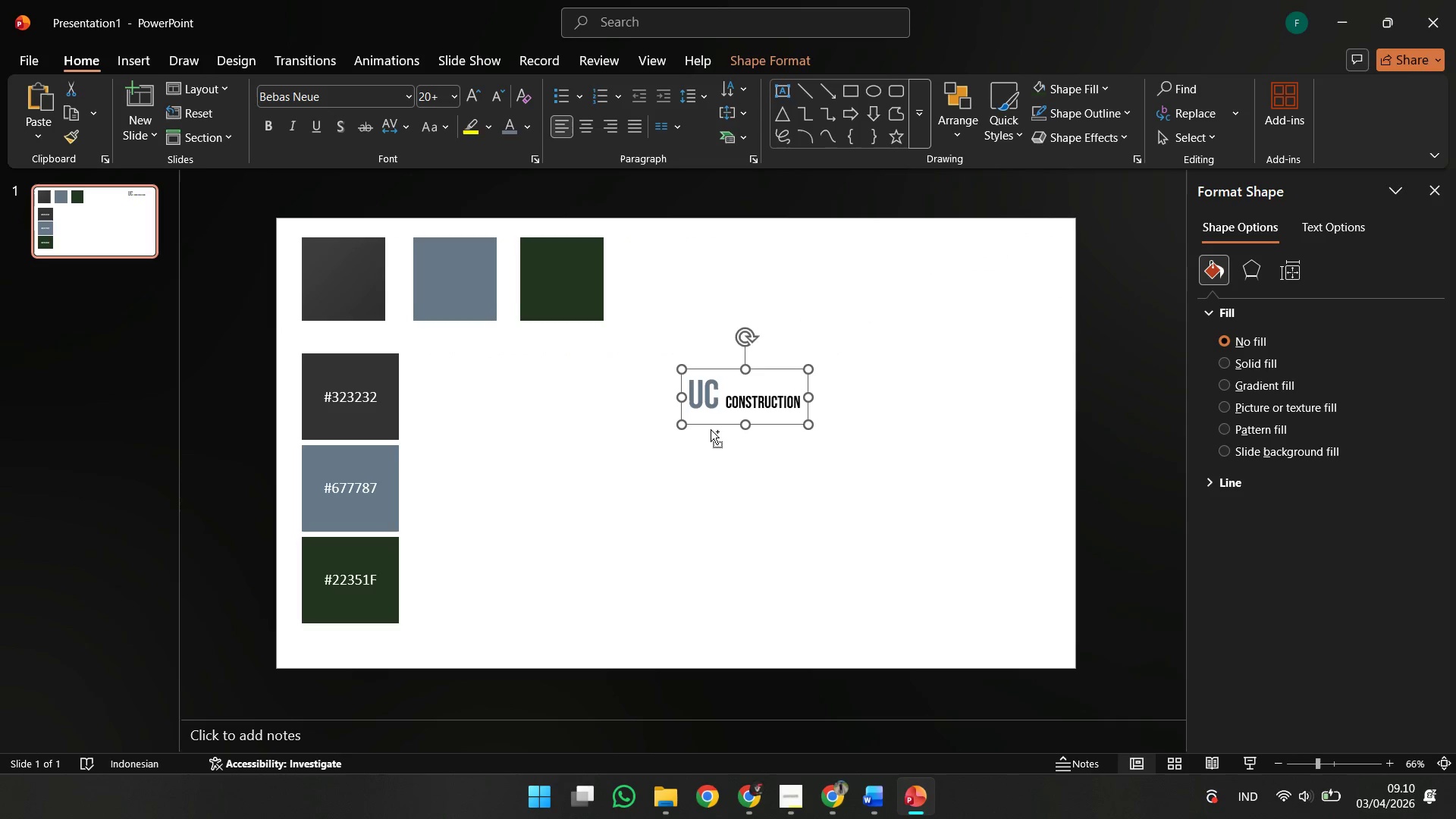 
hold_key(key=ControlLeft, duration=1.58)
scroll: coordinate [693, 428], scroll_direction: up, amount: 10.0
 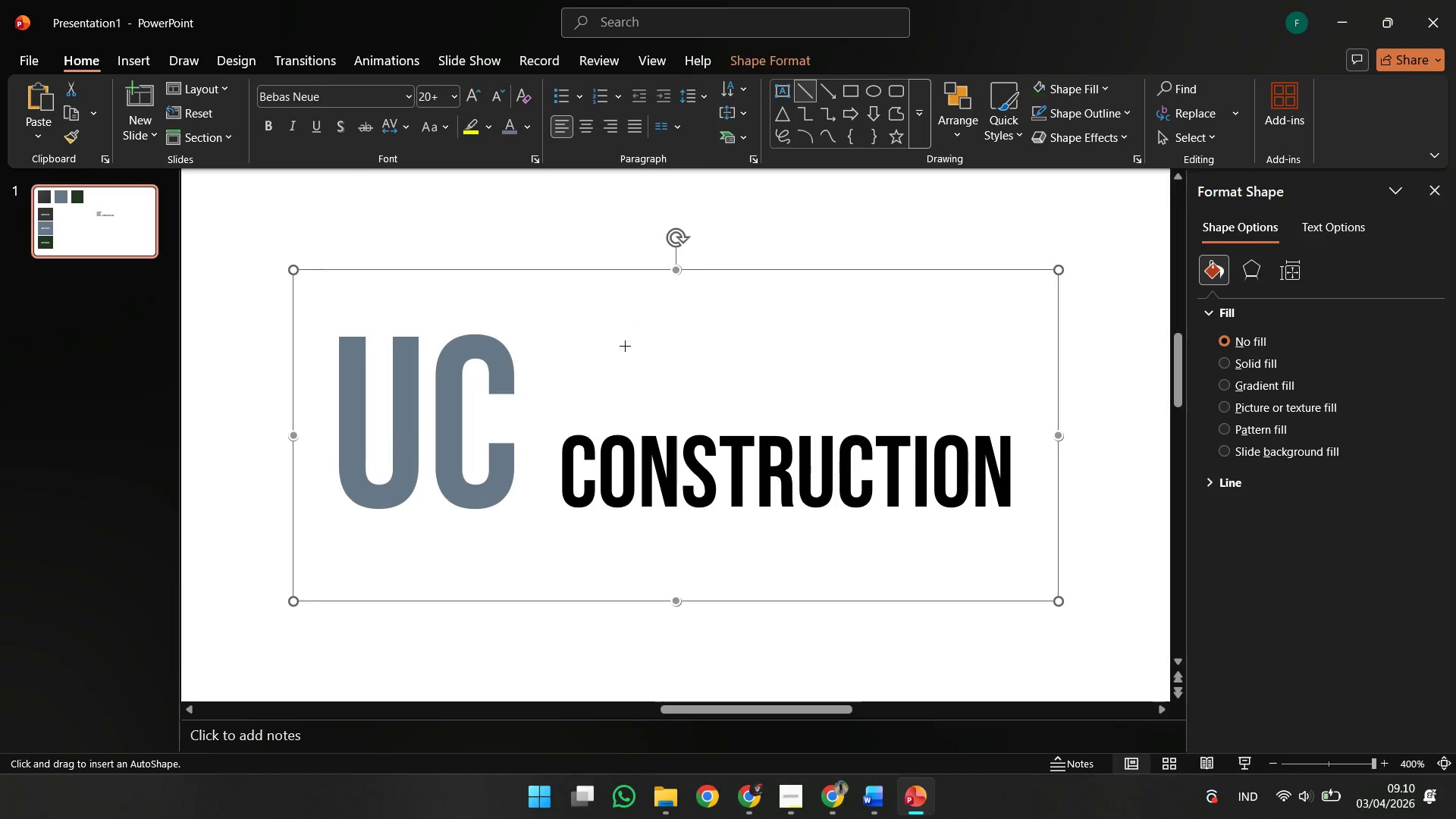 
hold_key(key=ShiftLeft, duration=3.03)
left_click_drag(start_coordinate=[589, 376], to_coordinate=[1012, 402])
 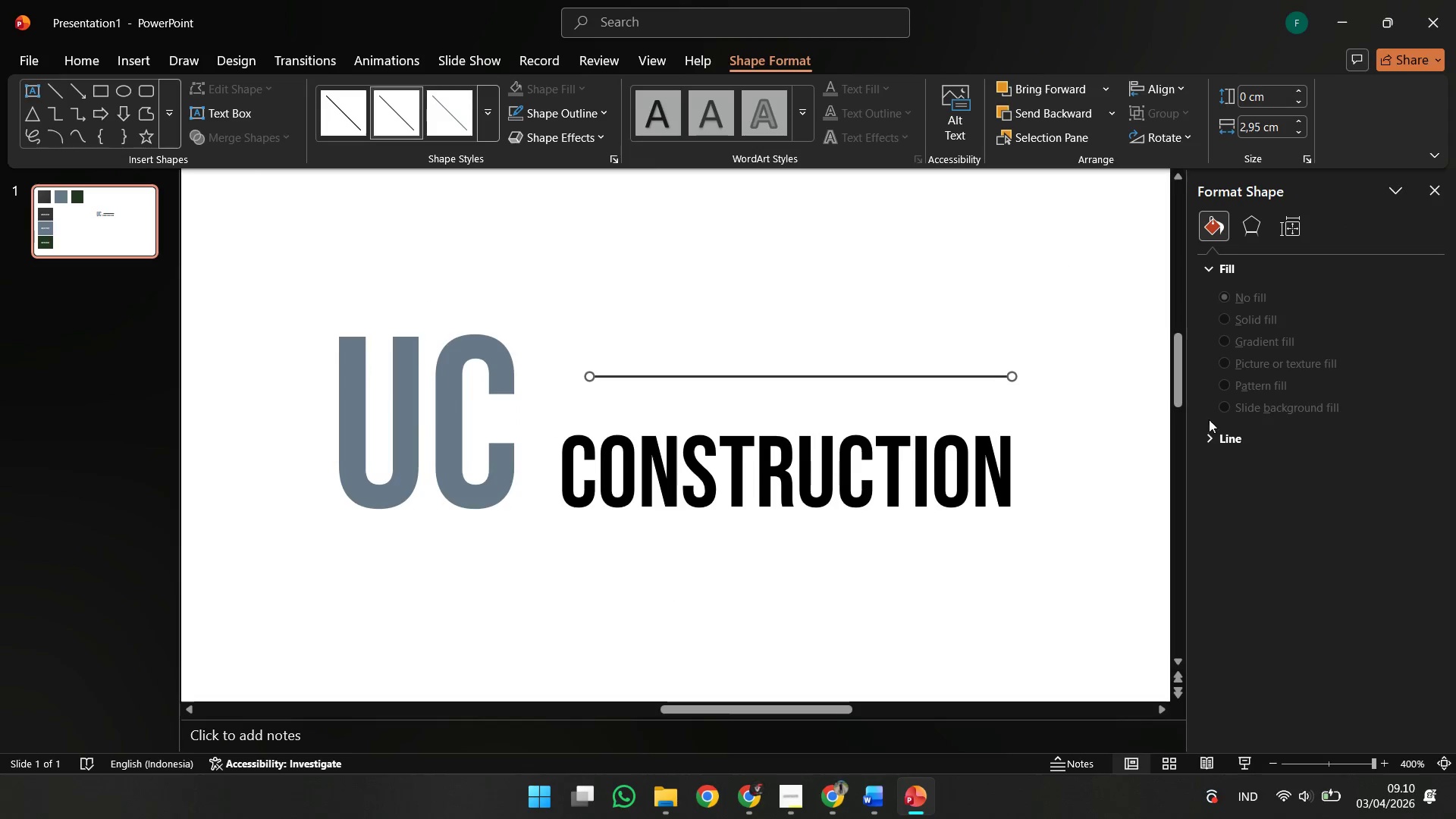 
left_click([1221, 431])
 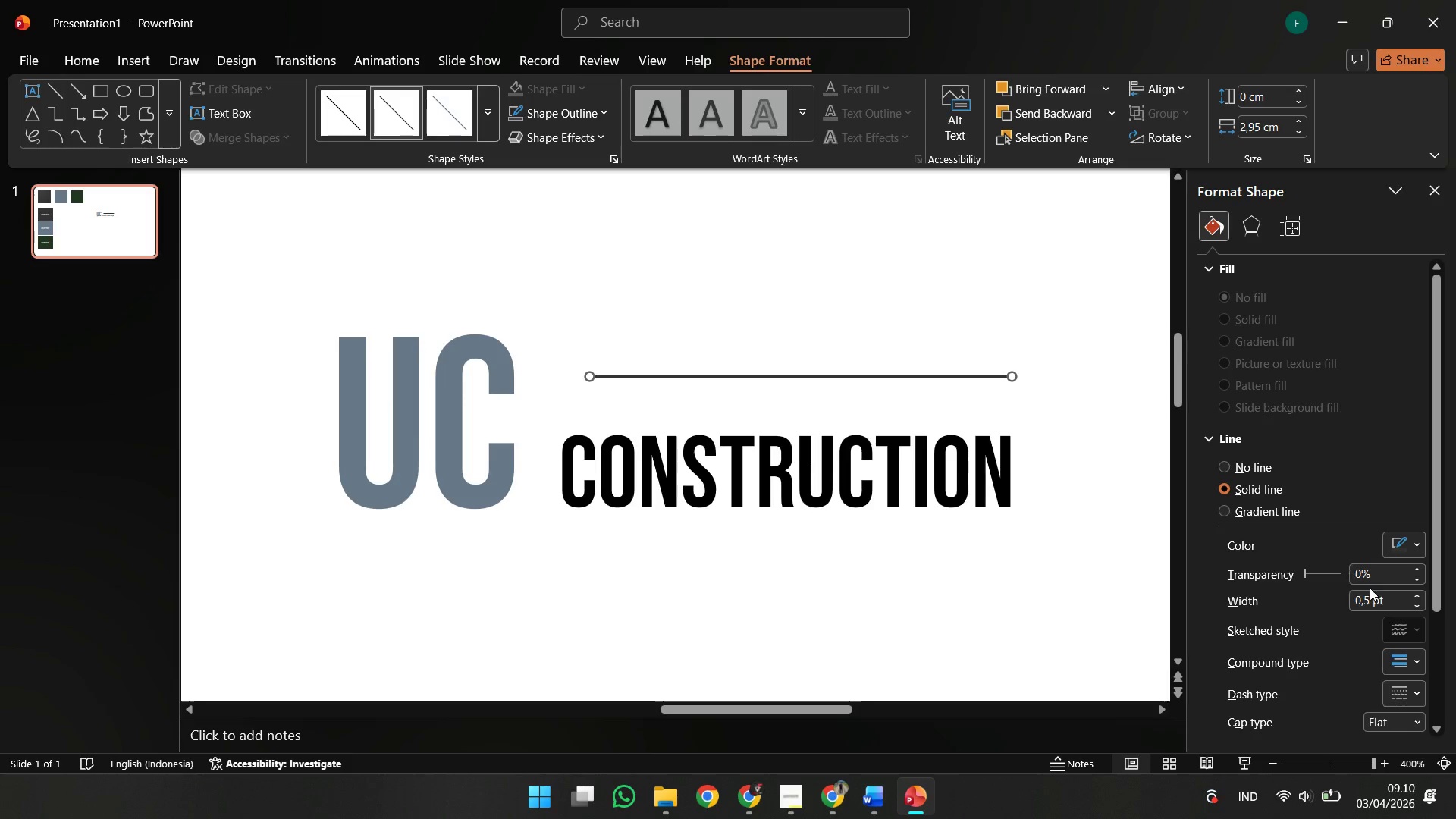 
scroll: coordinate [1316, 609], scroll_direction: down, amount: 4.0
 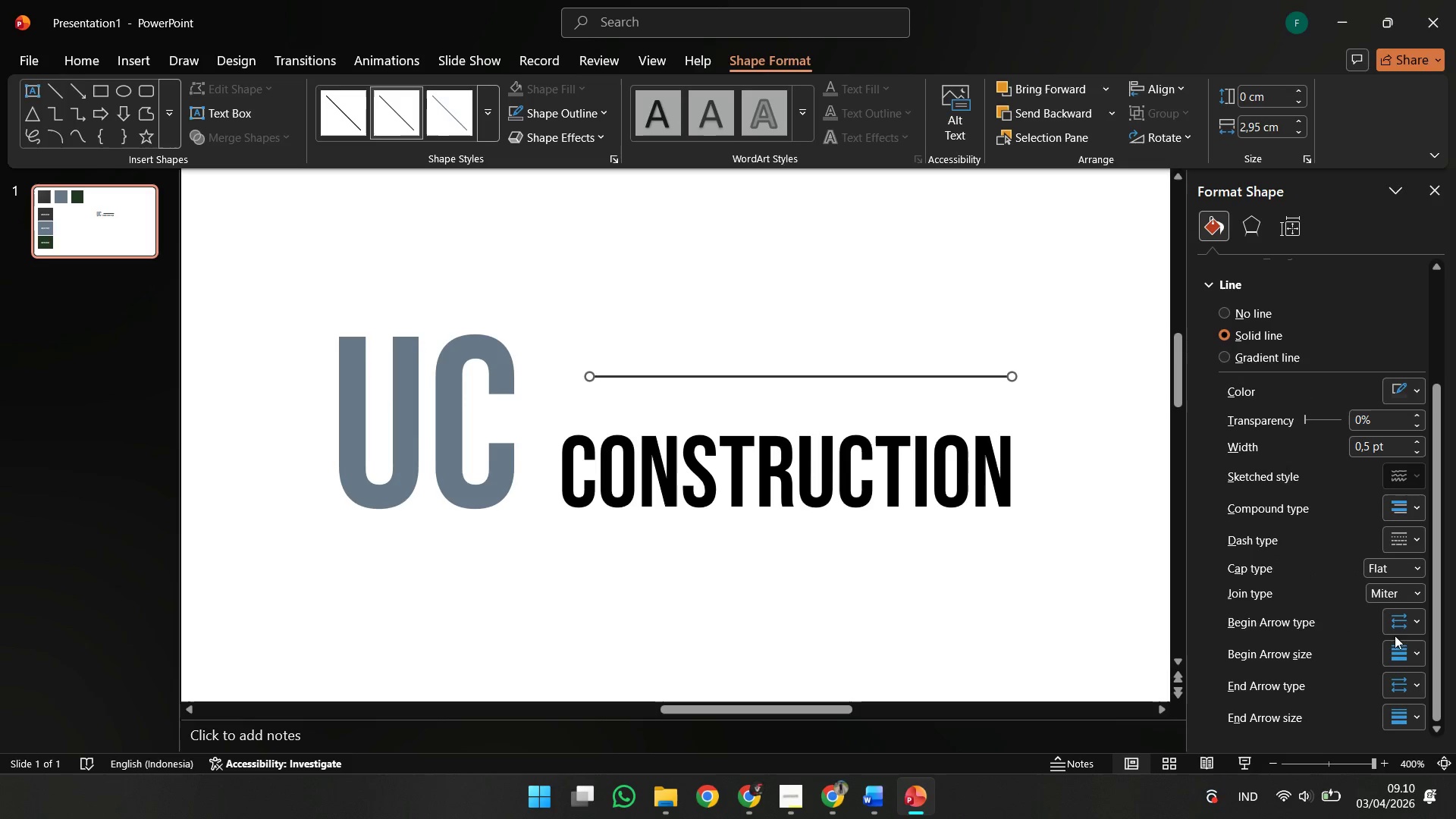 
left_click([1395, 627])
 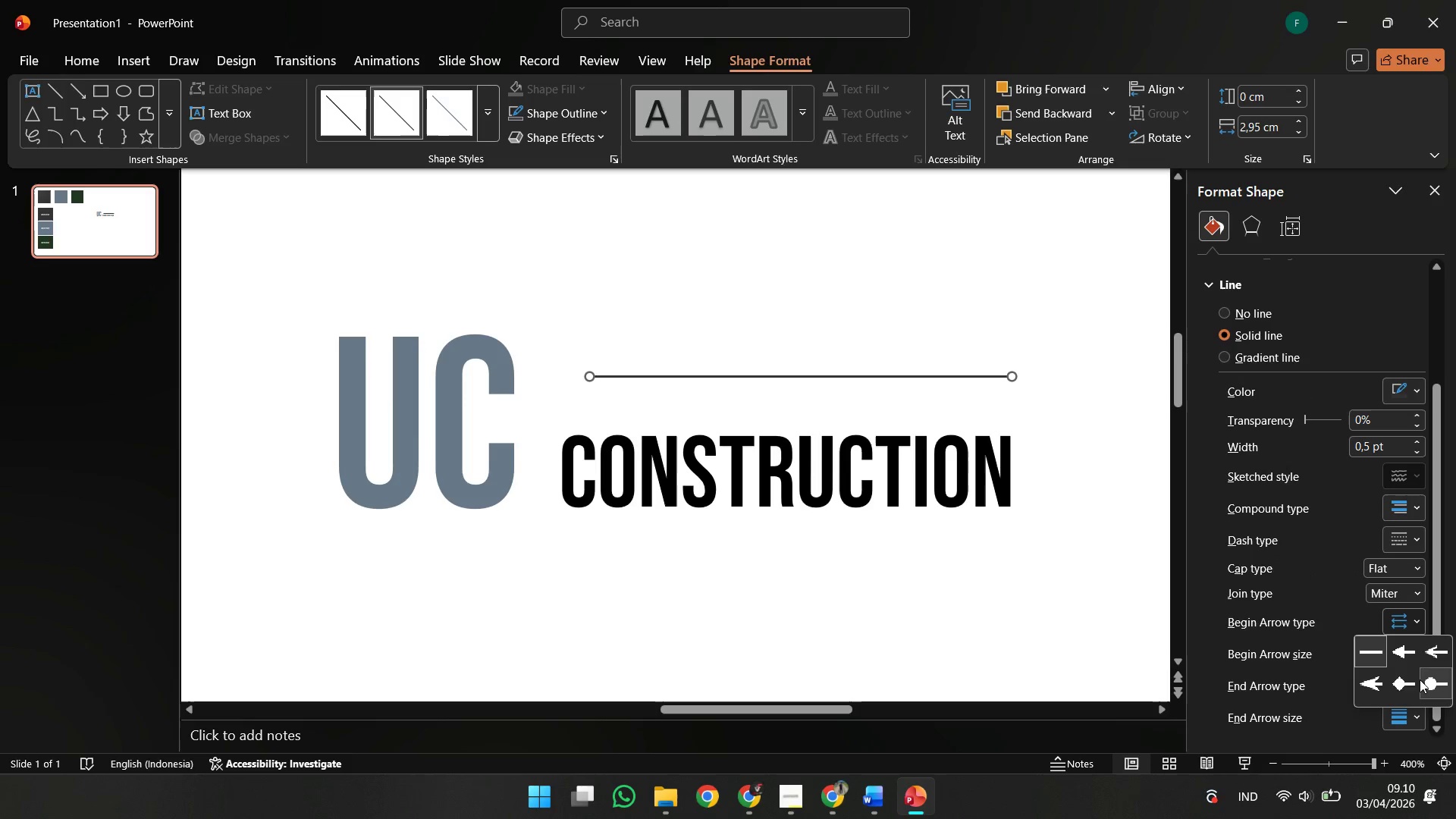 
left_click([1412, 679])
 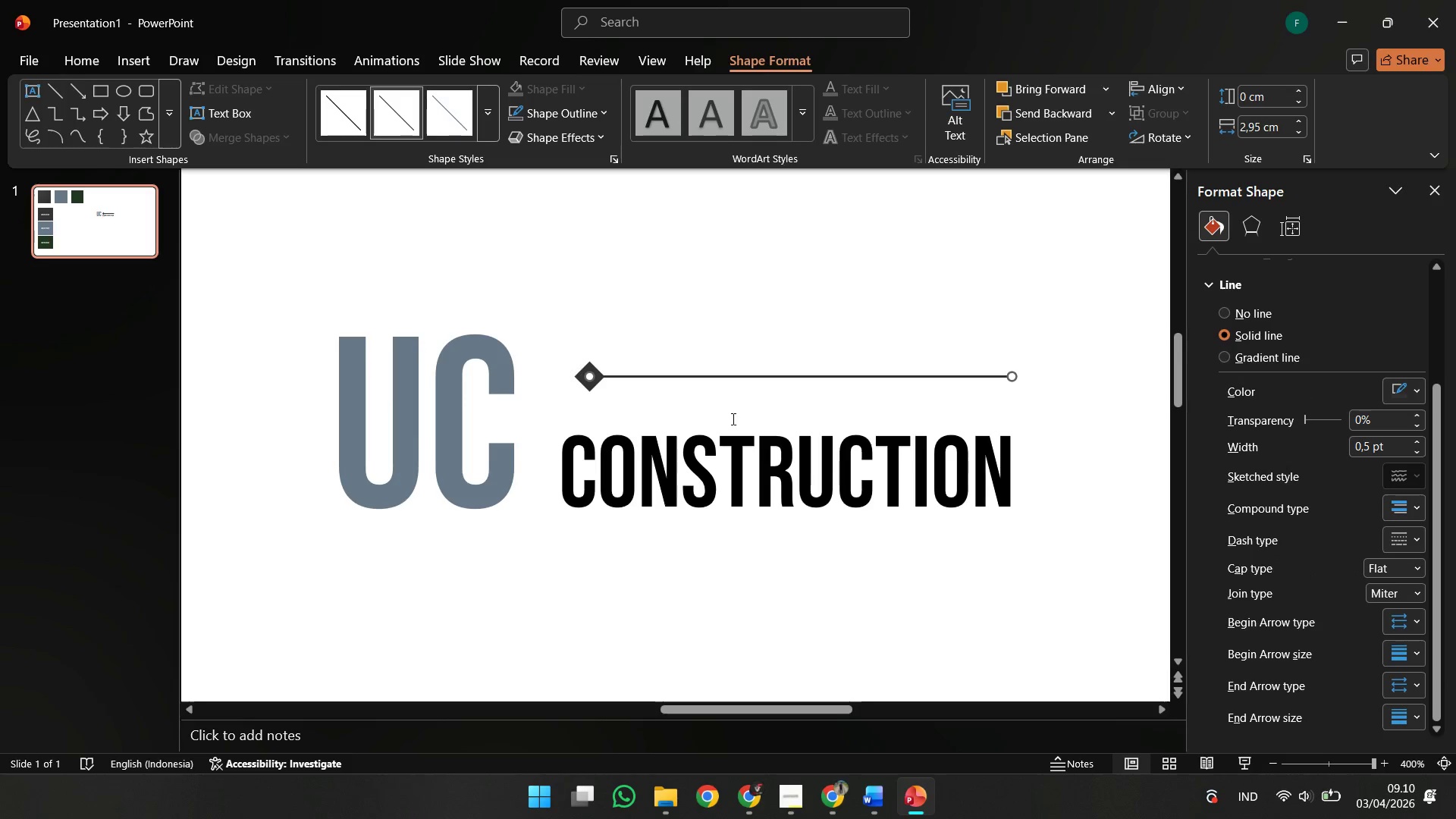 
hold_key(key=ShiftLeft, duration=1.83)
left_click_drag(start_coordinate=[587, 378], to_coordinate=[572, 376])
 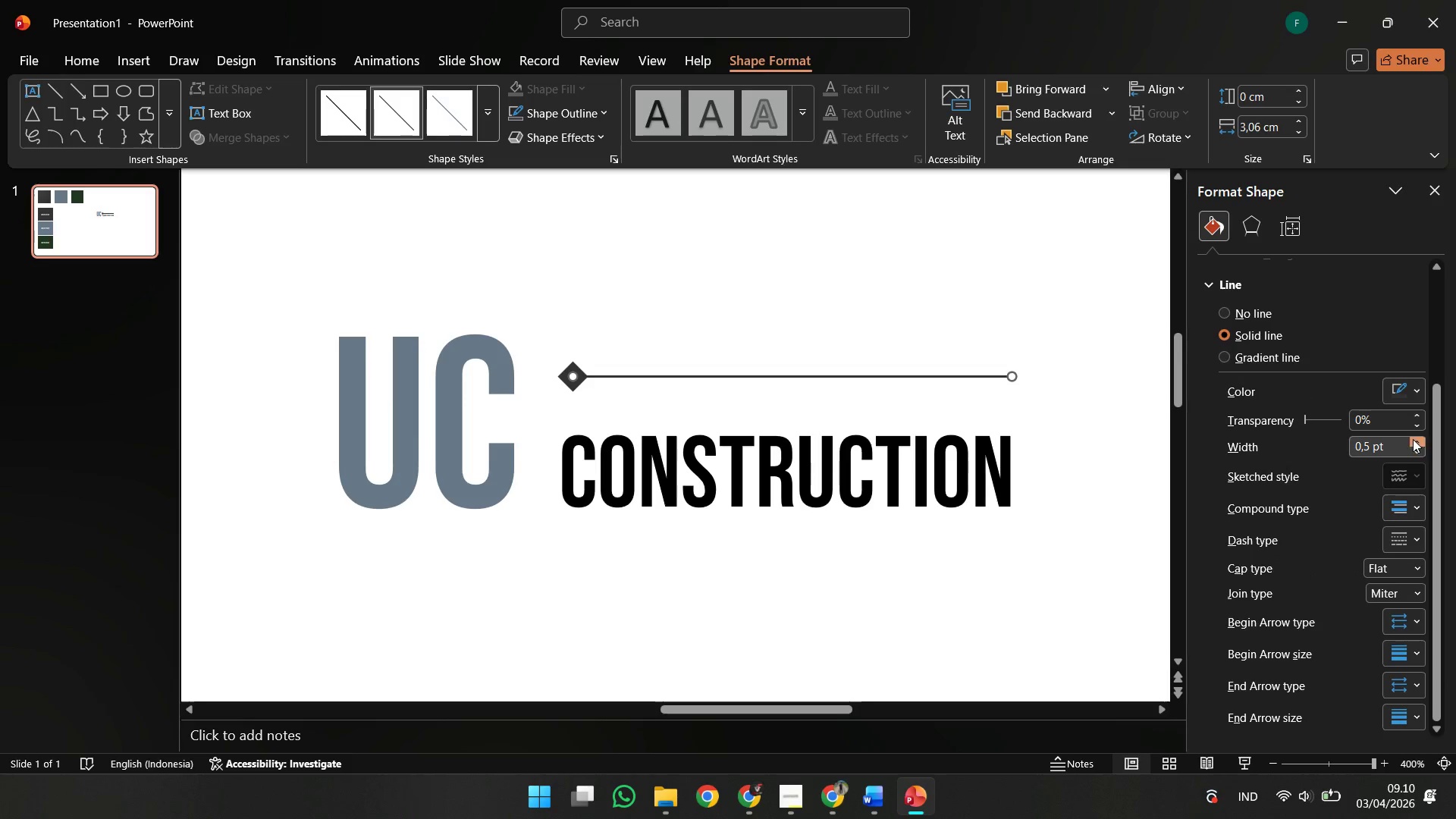 
double_click([1413, 439])
 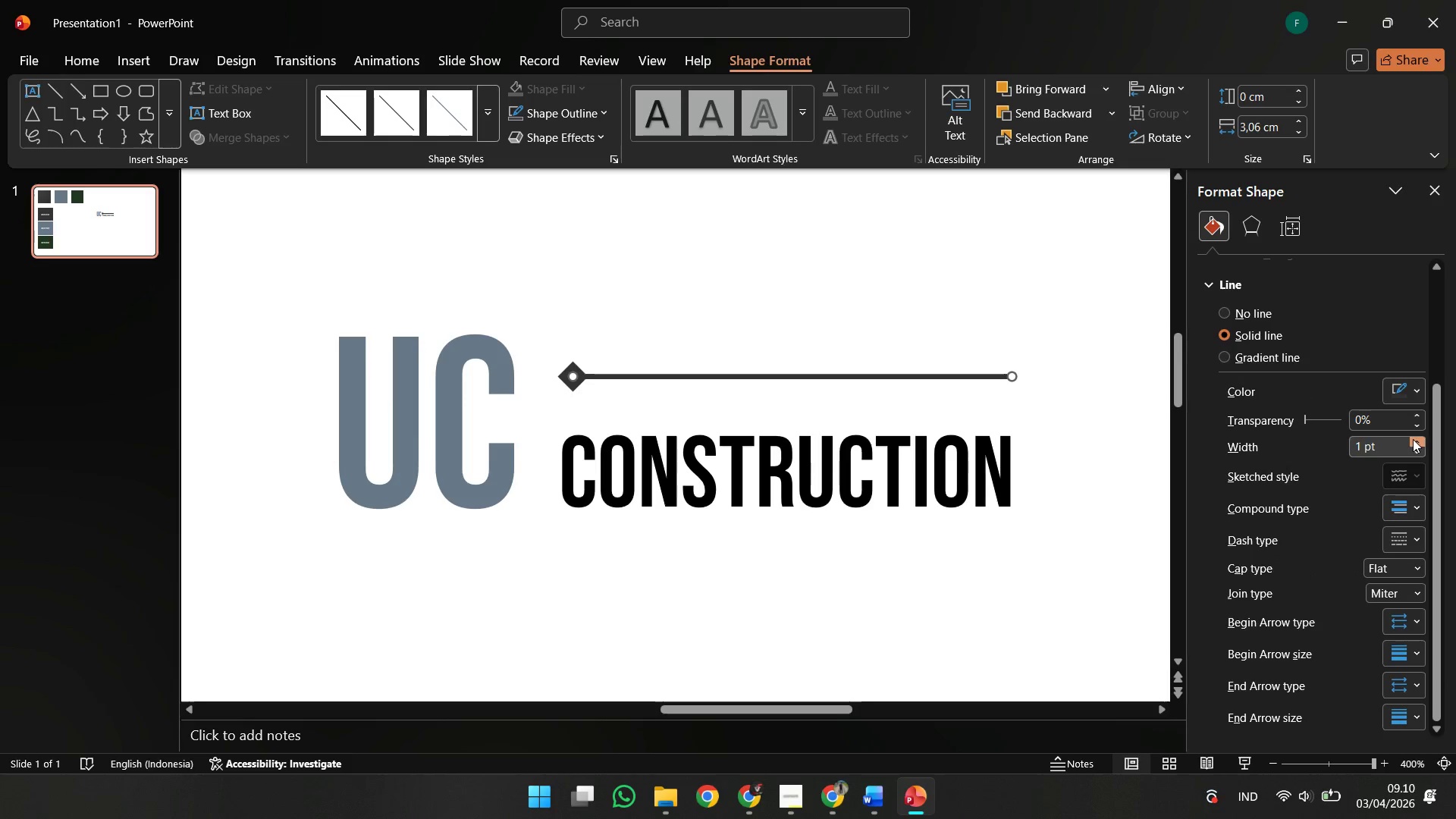 
triple_click([1413, 439])
 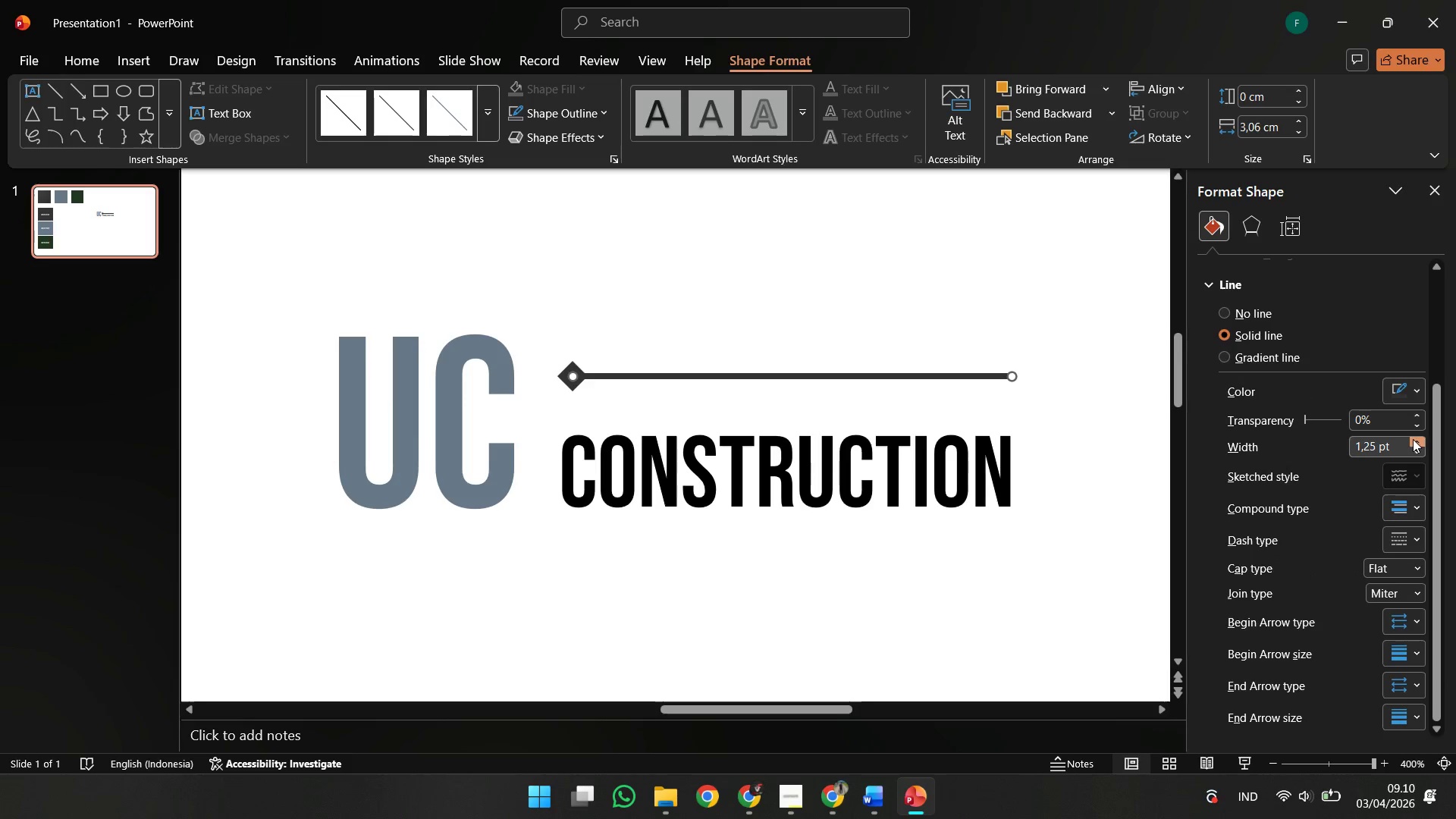 
triple_click([1413, 439])
 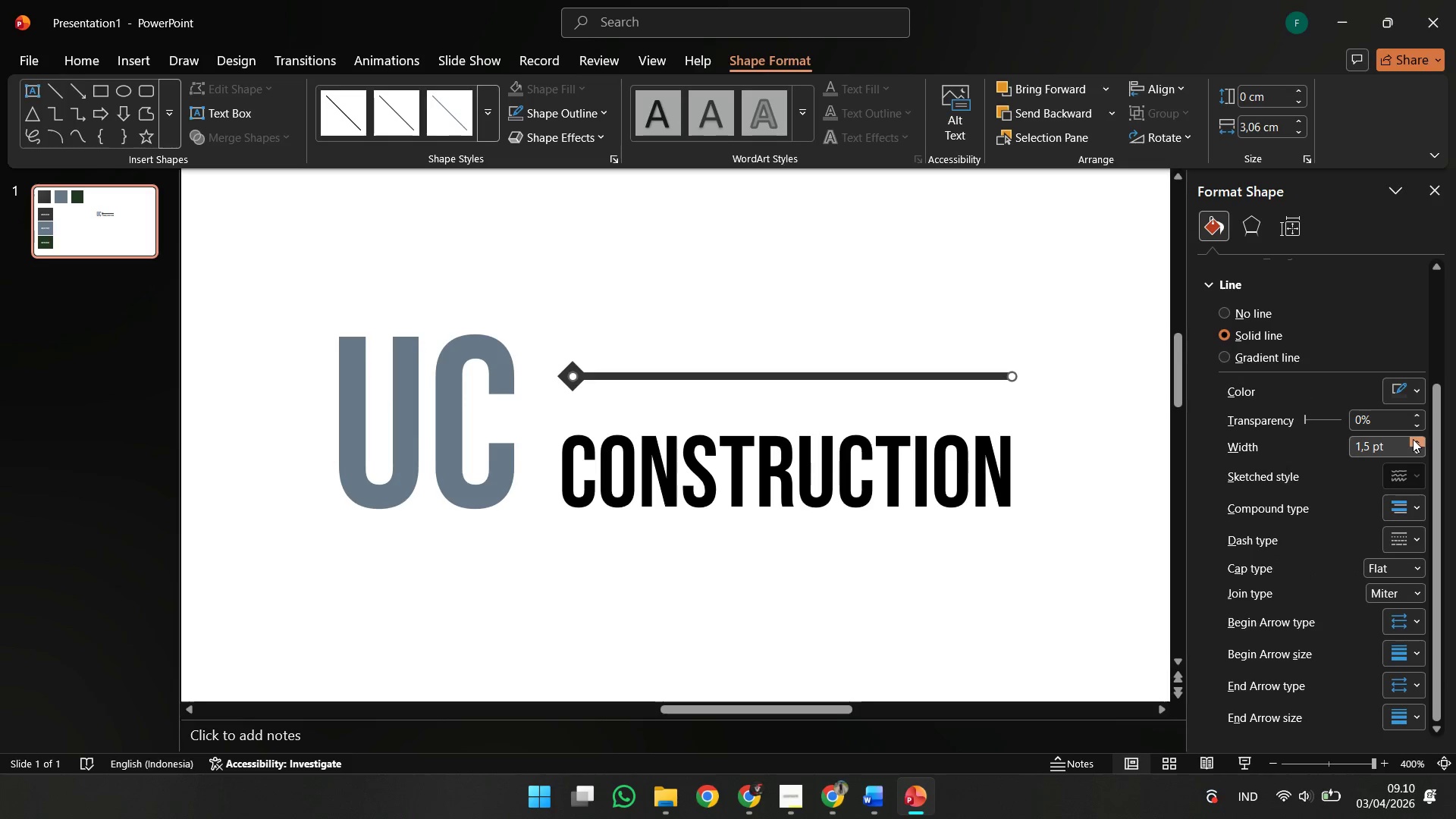 
triple_click([1413, 439])
 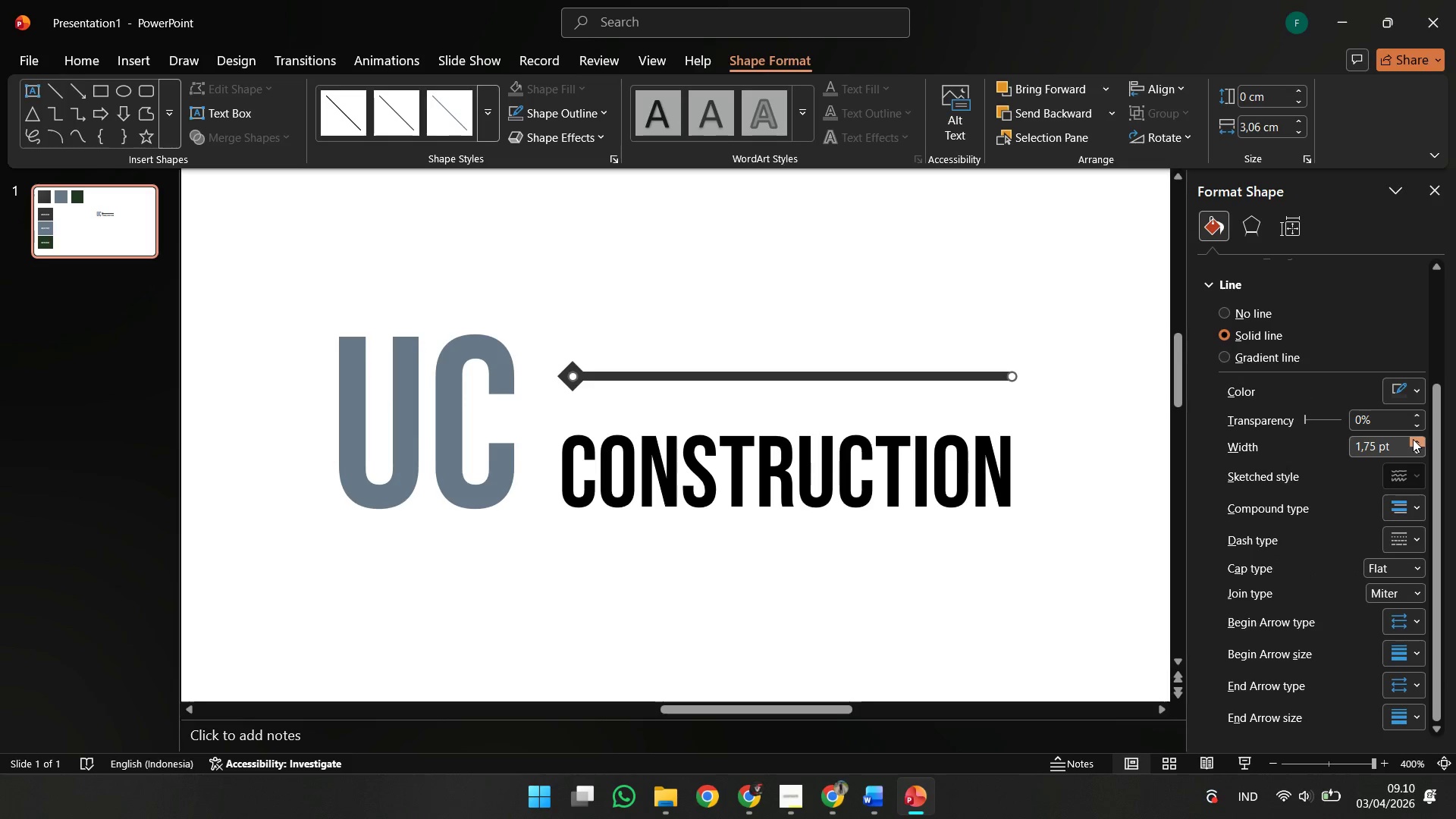 
triple_click([1413, 439])
 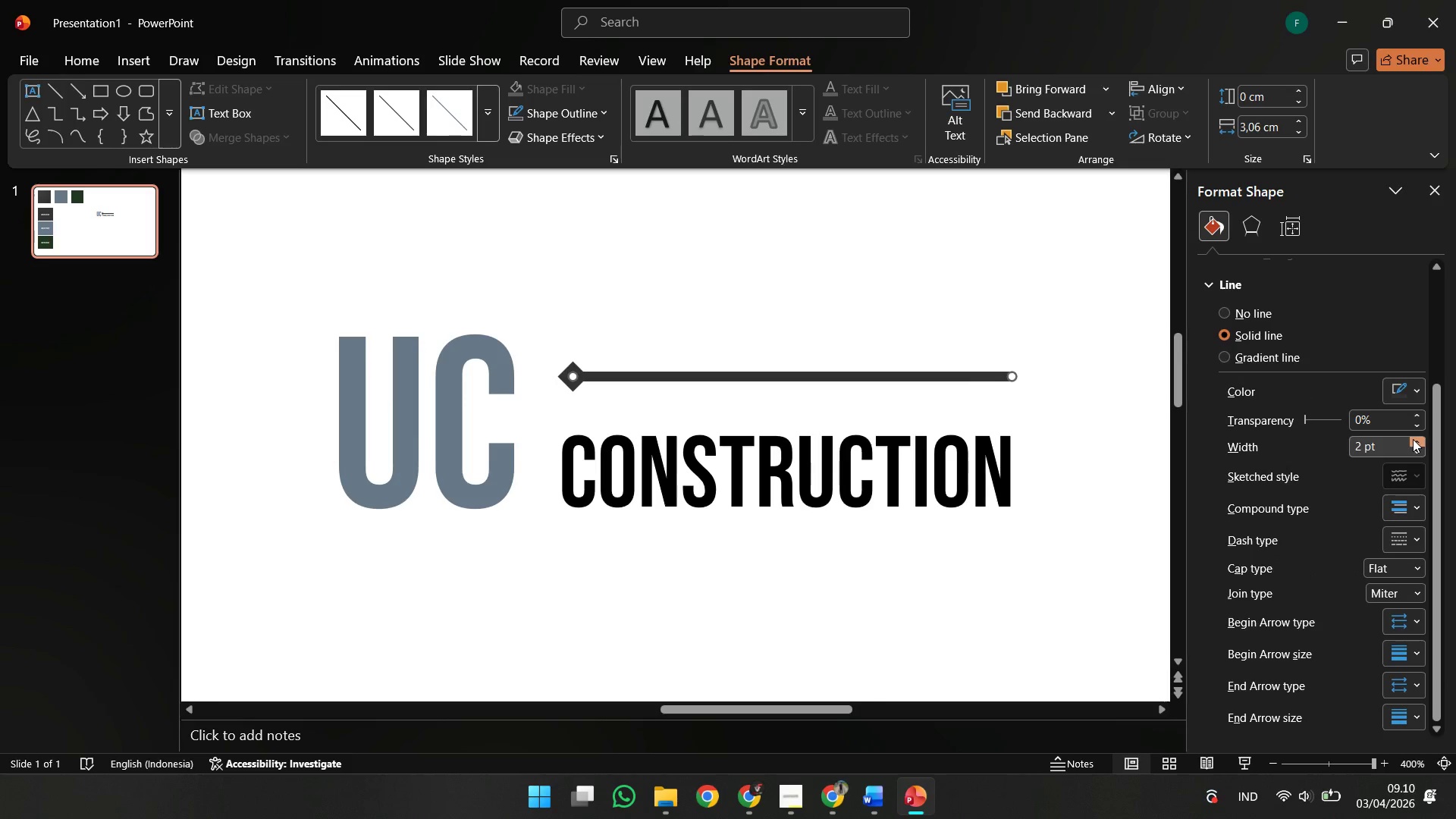 
hold_key(key=ControlLeft, duration=0.8)
 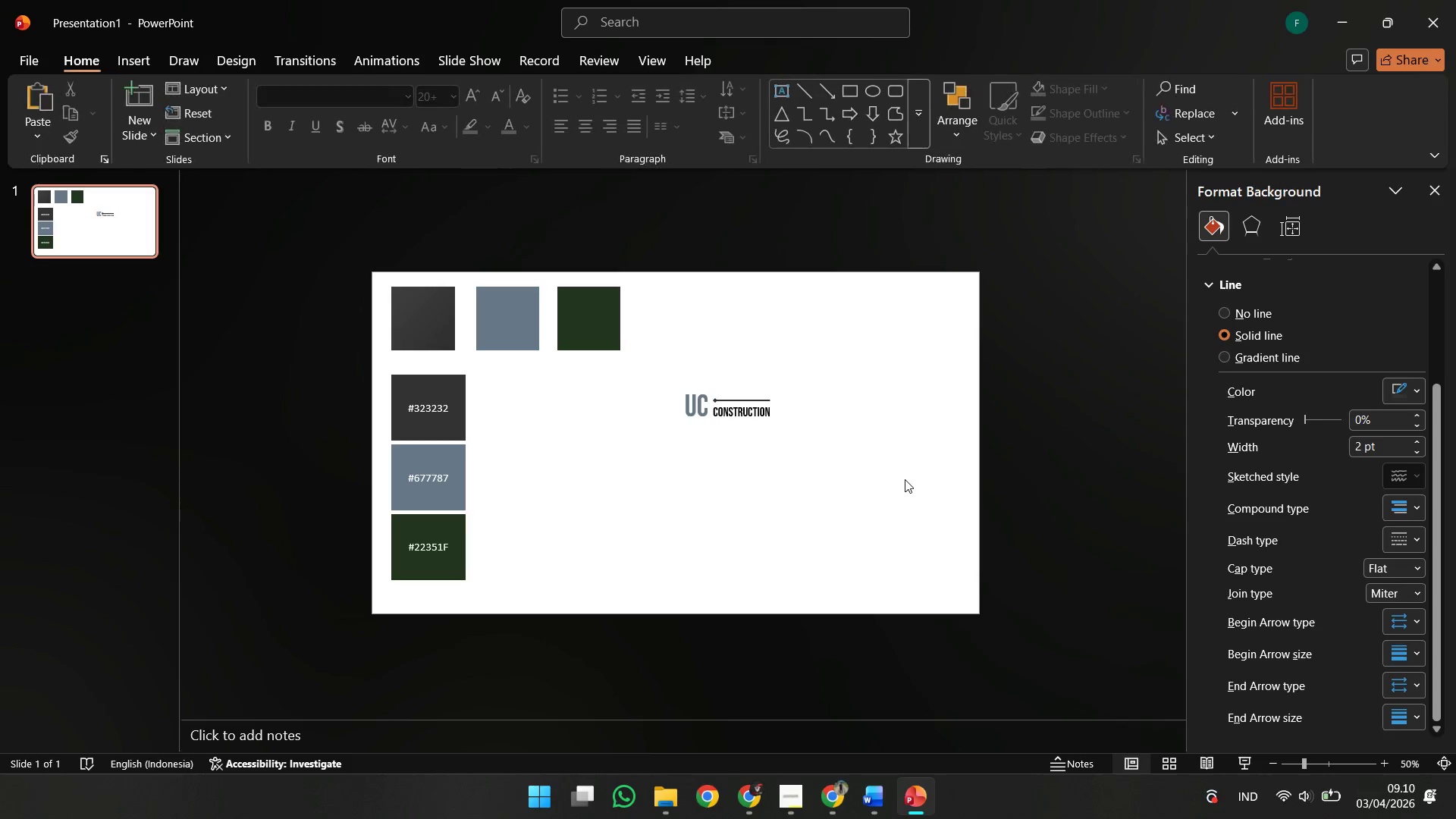 
left_click([908, 479])
 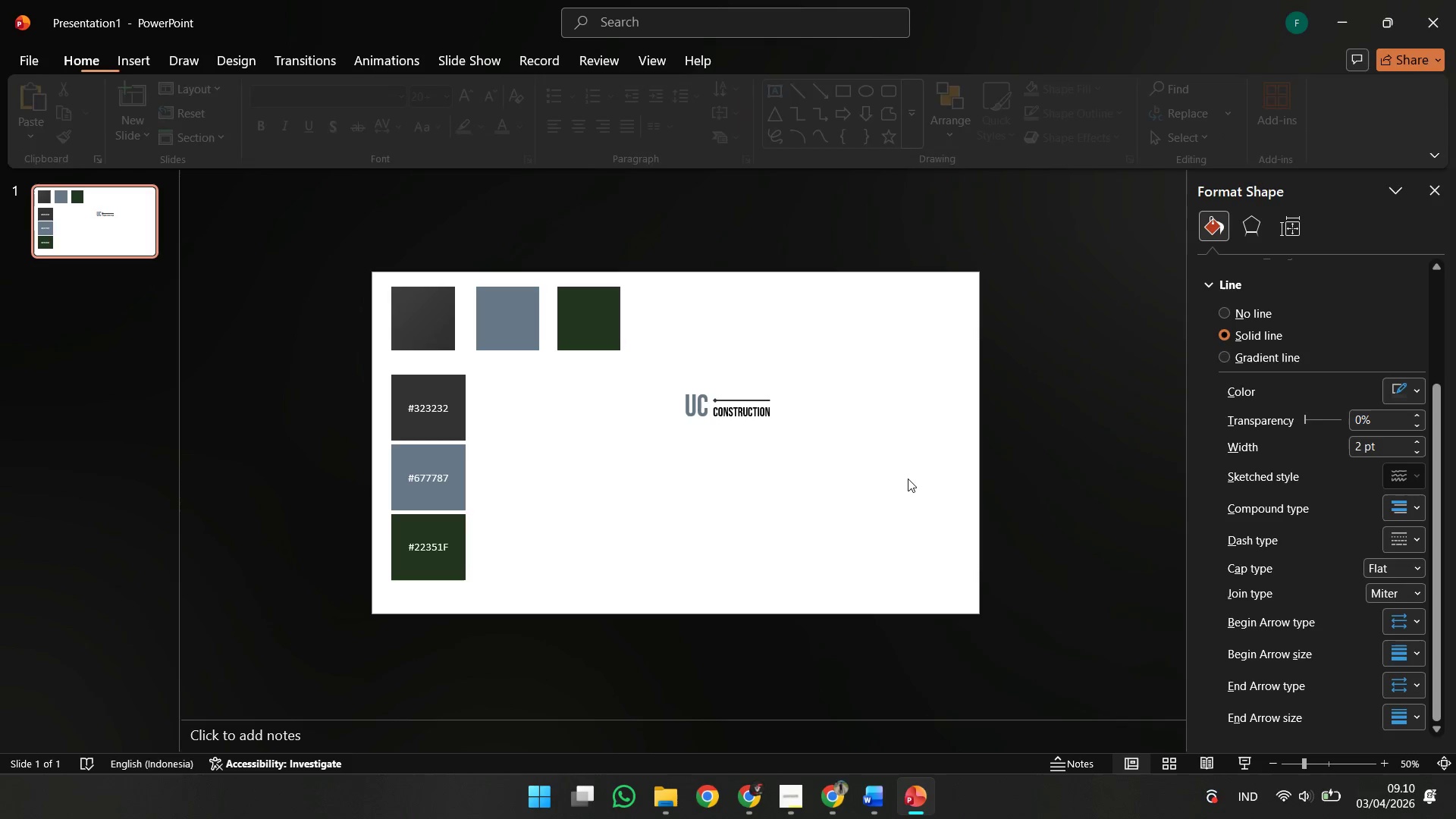 
scroll: coordinate [1085, 423], scroll_direction: down, amount: 9.0
 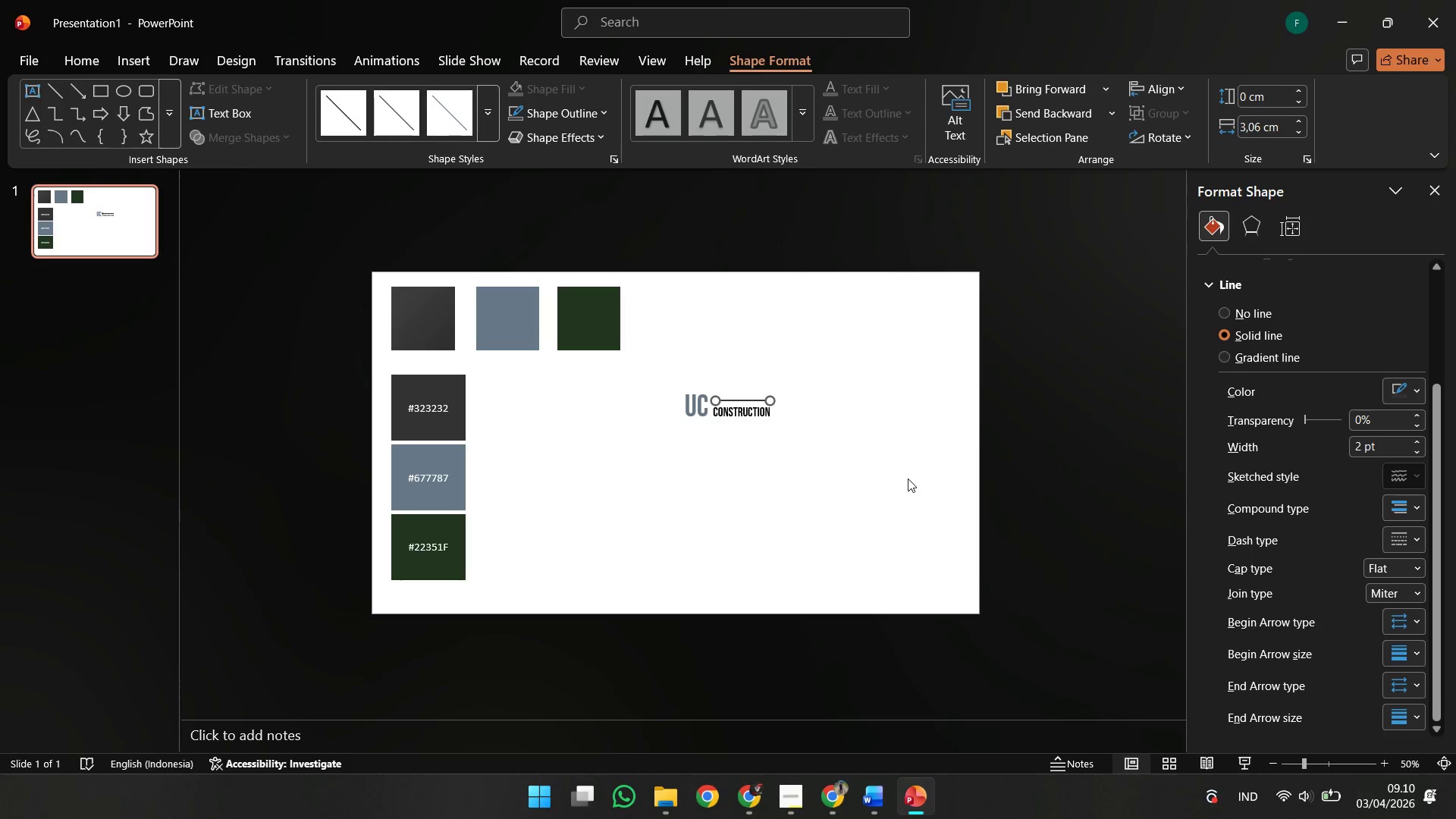 
hold_key(key=ControlLeft, duration=0.45)
scroll: coordinate [868, 485], scroll_direction: up, amount: 1.0
 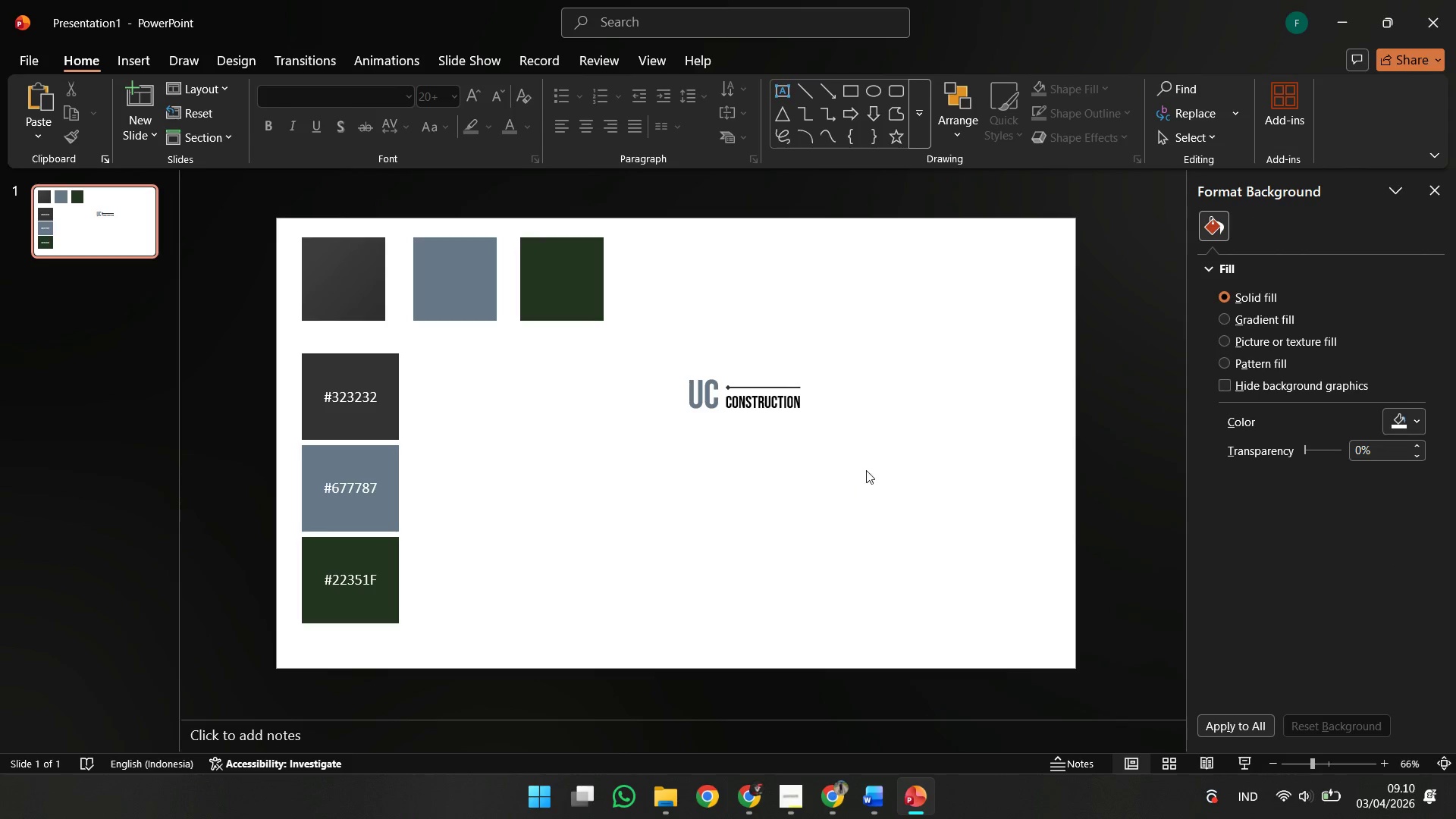 
left_click_drag(start_coordinate=[866, 470], to_coordinate=[642, 359])
 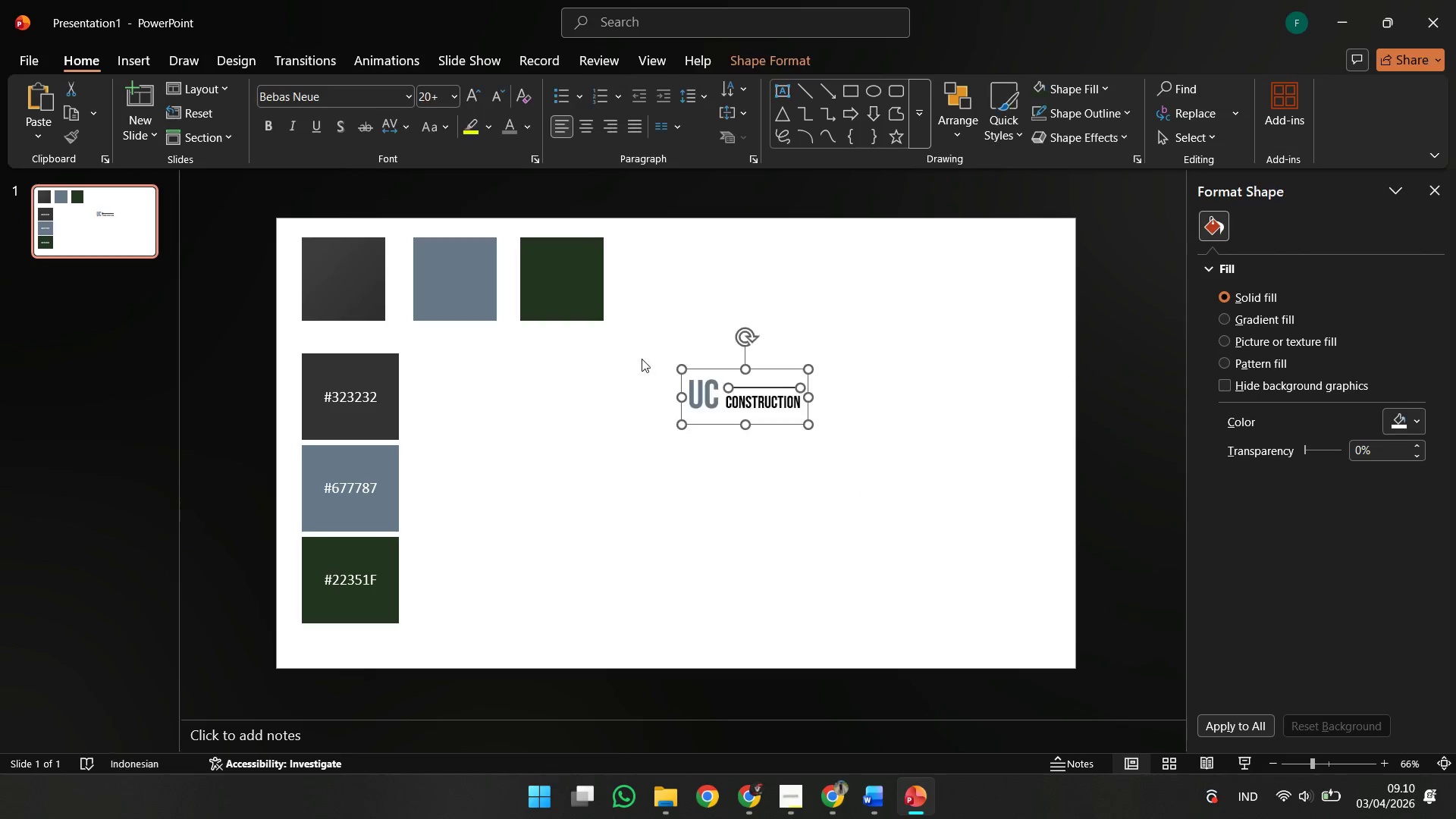 
key(Control+G)
 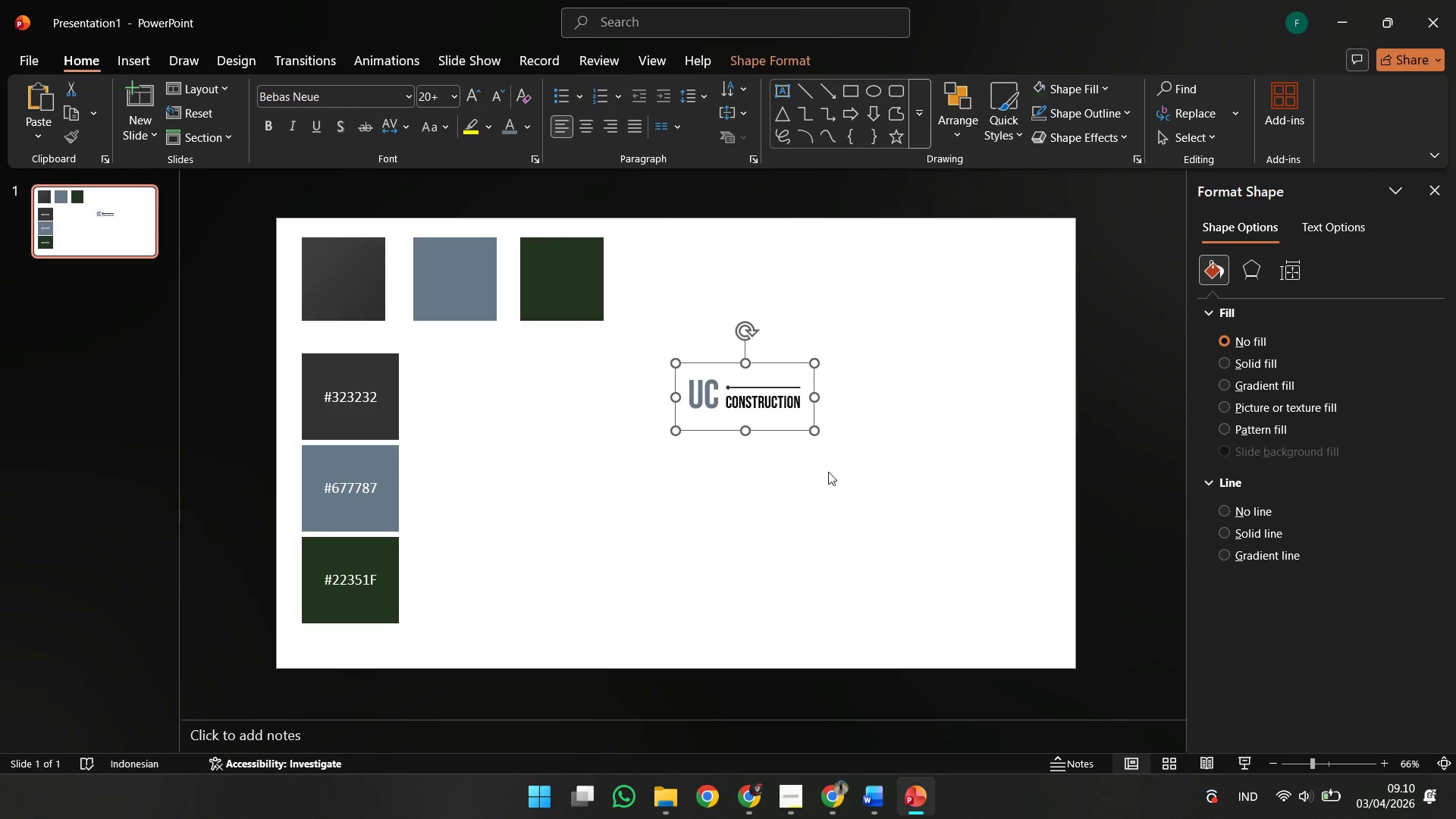 
left_click([826, 475])
 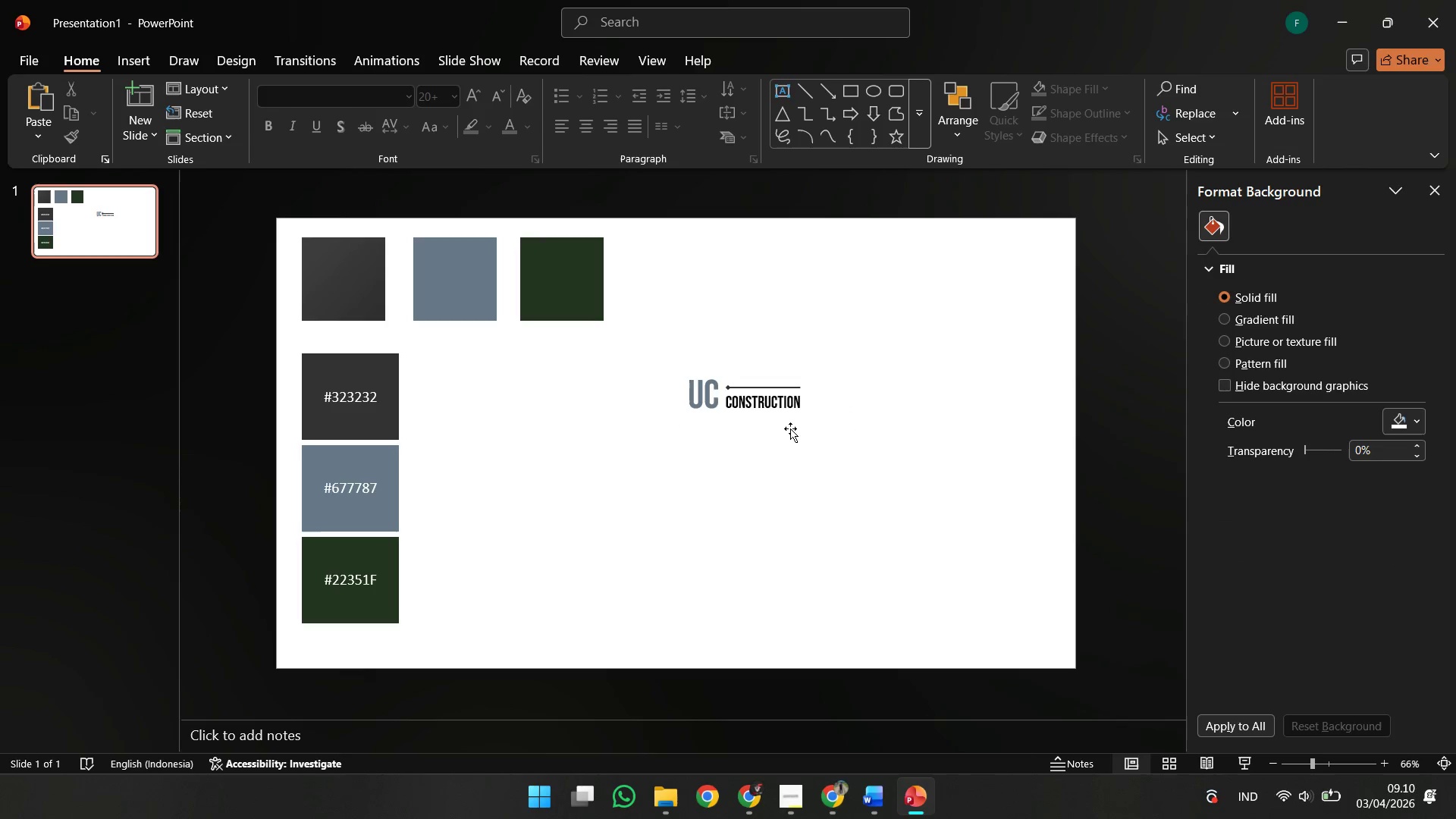 
left_click_drag(start_coordinate=[790, 428], to_coordinate=[720, 414])
 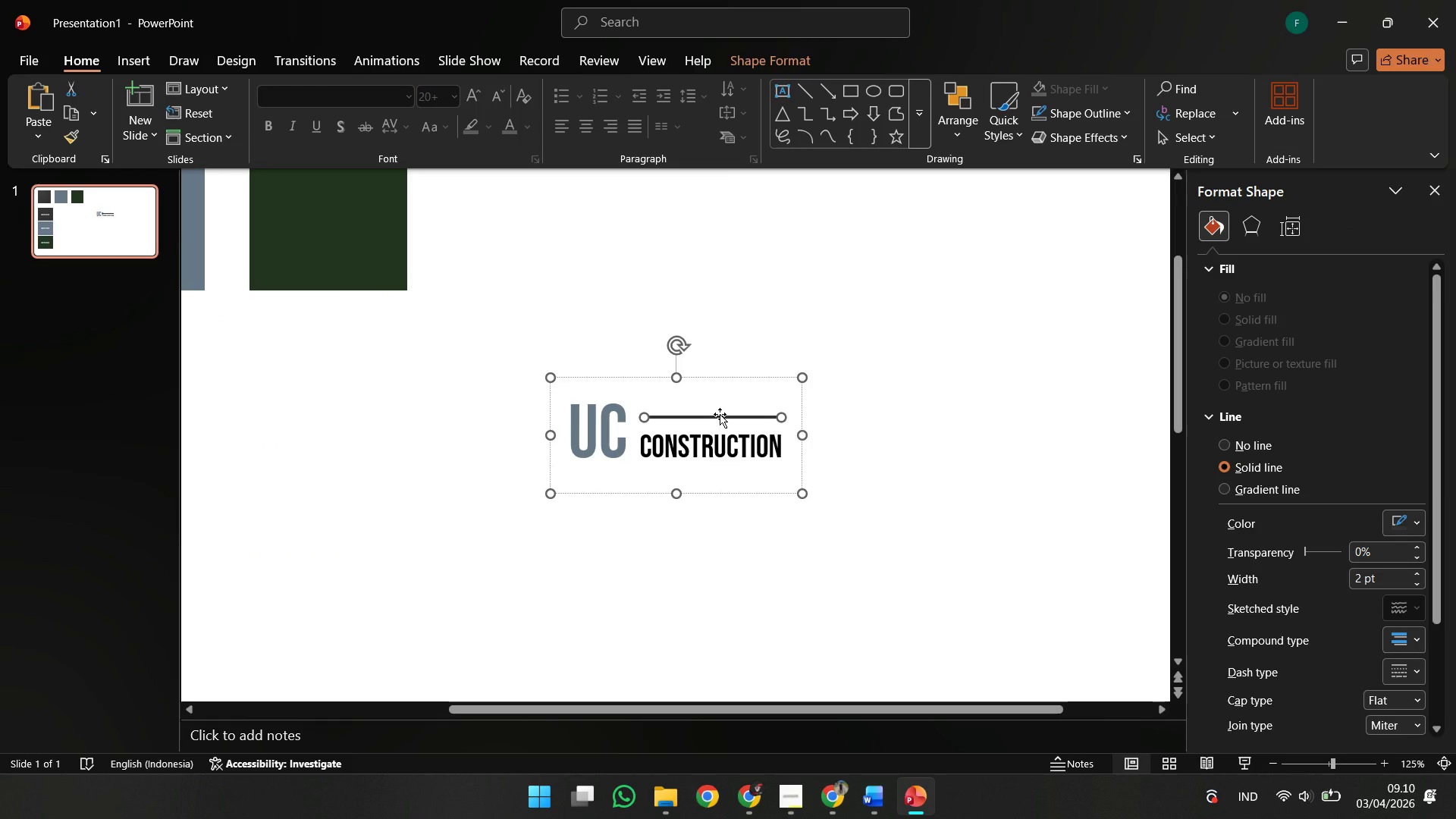 
hold_key(key=ControlLeft, duration=0.72)
scroll: coordinate [780, 424], scroll_direction: up, amount: 4.0
 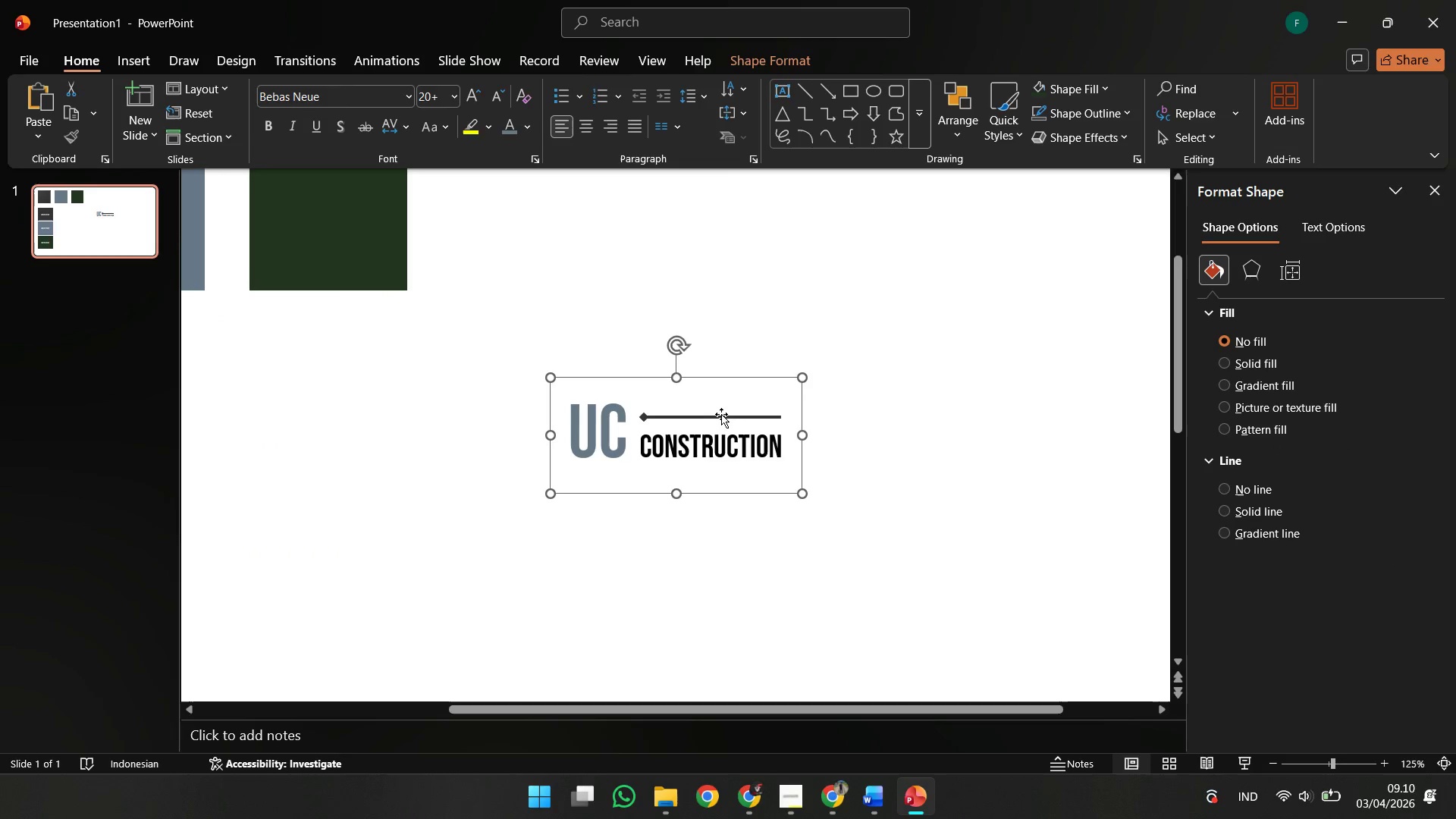 
left_click([720, 414])
 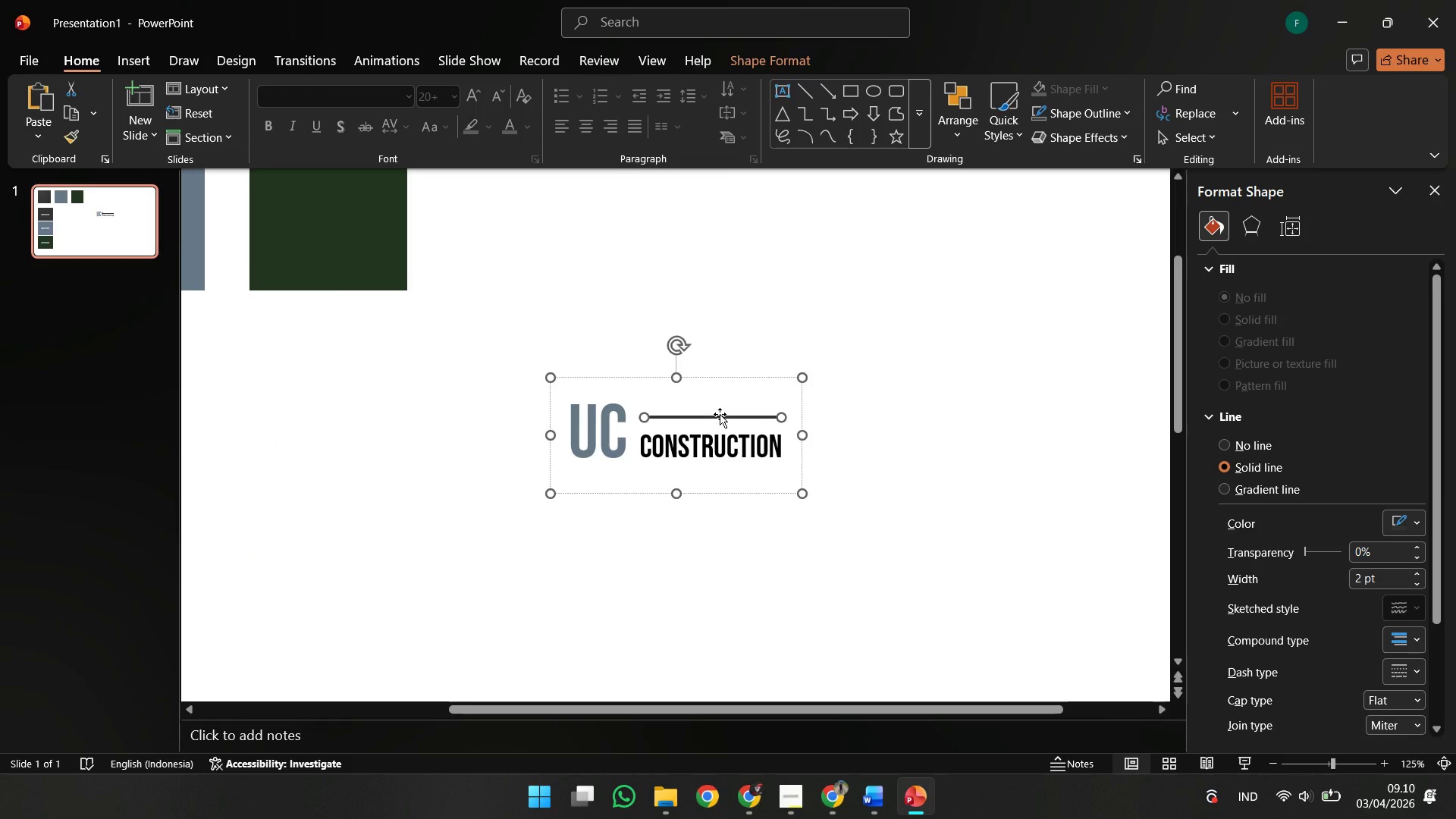 
key(ArrowDown)
 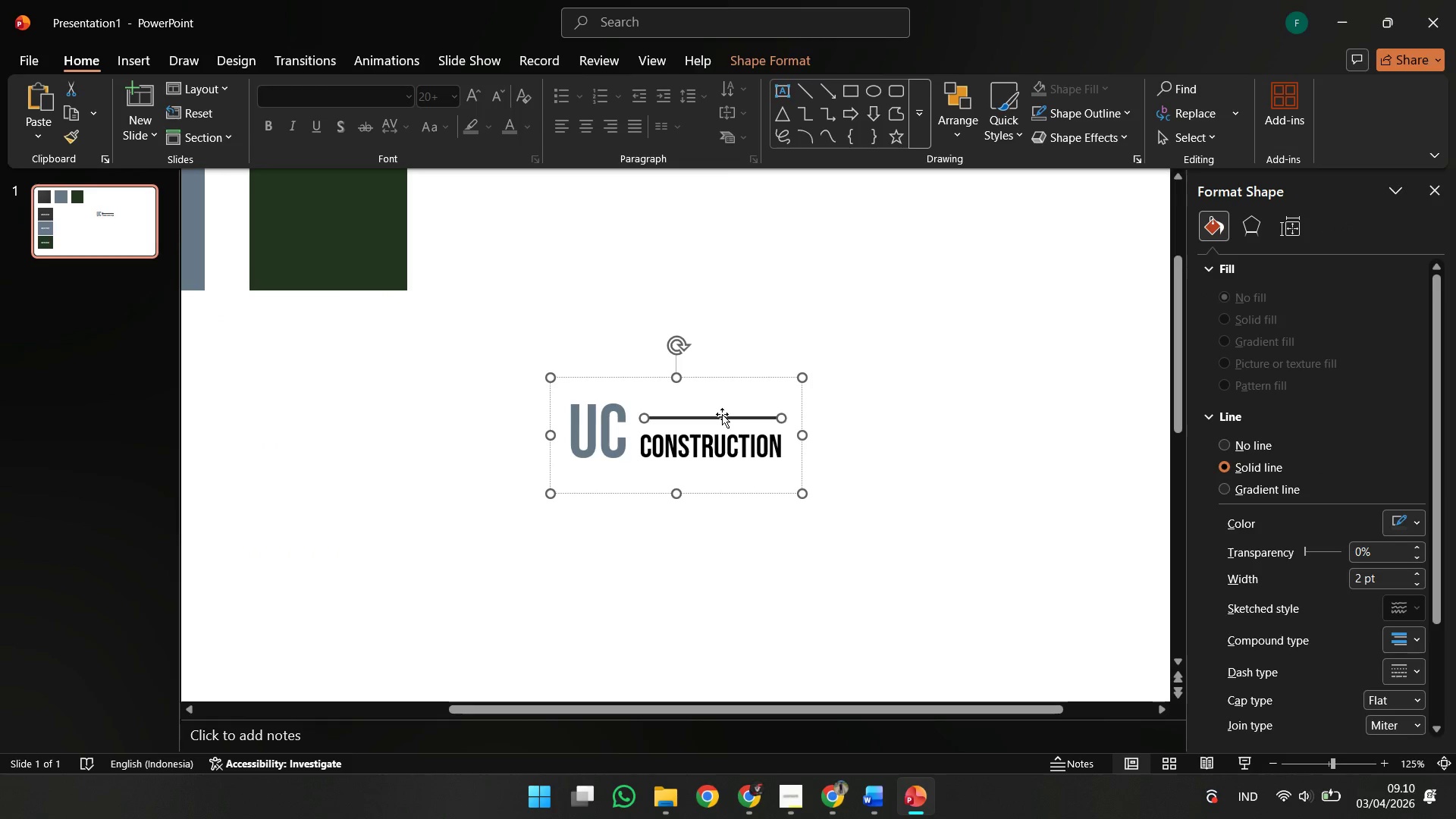 
key(ArrowUp)
 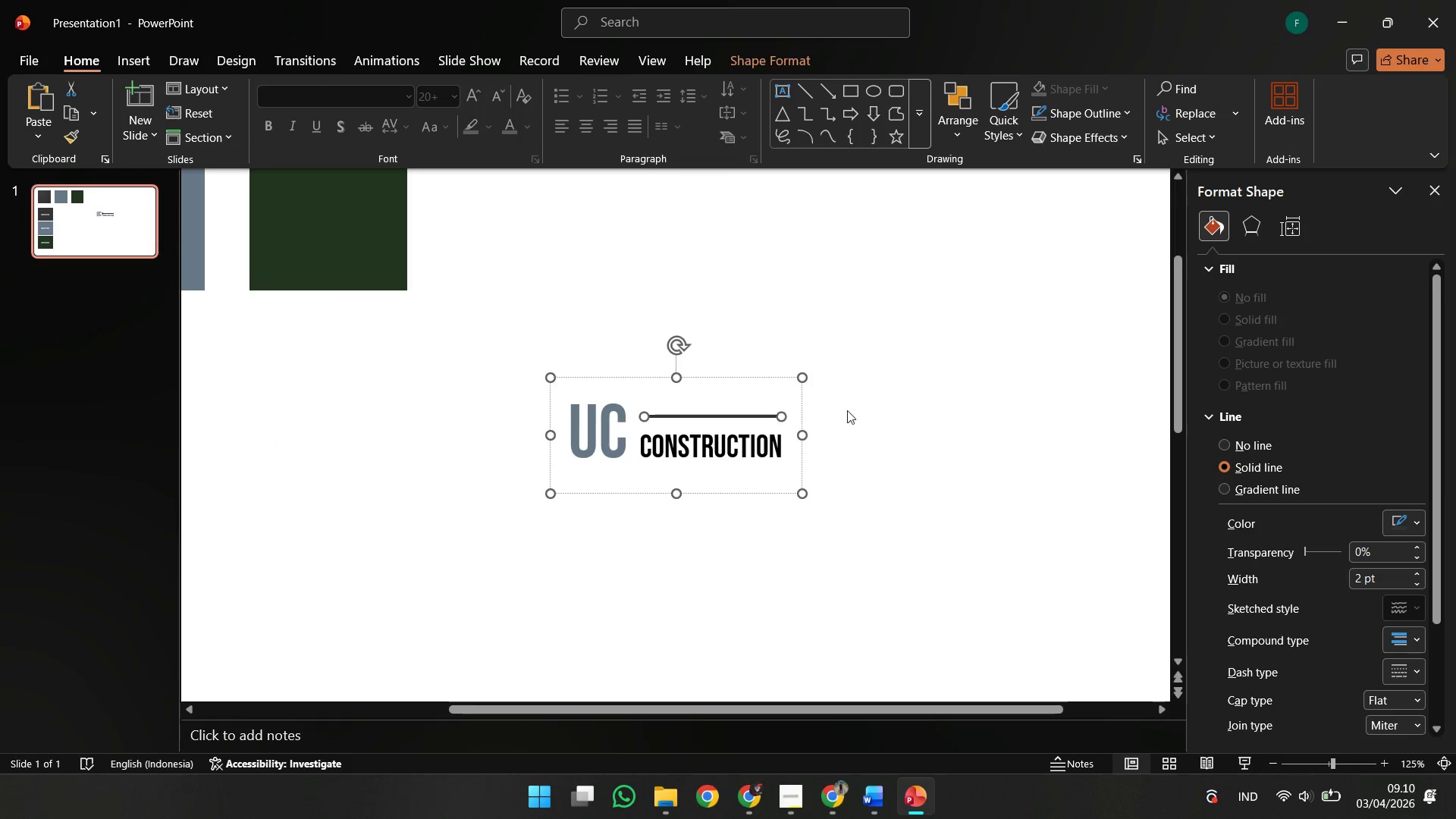 
key(ArrowUp)
 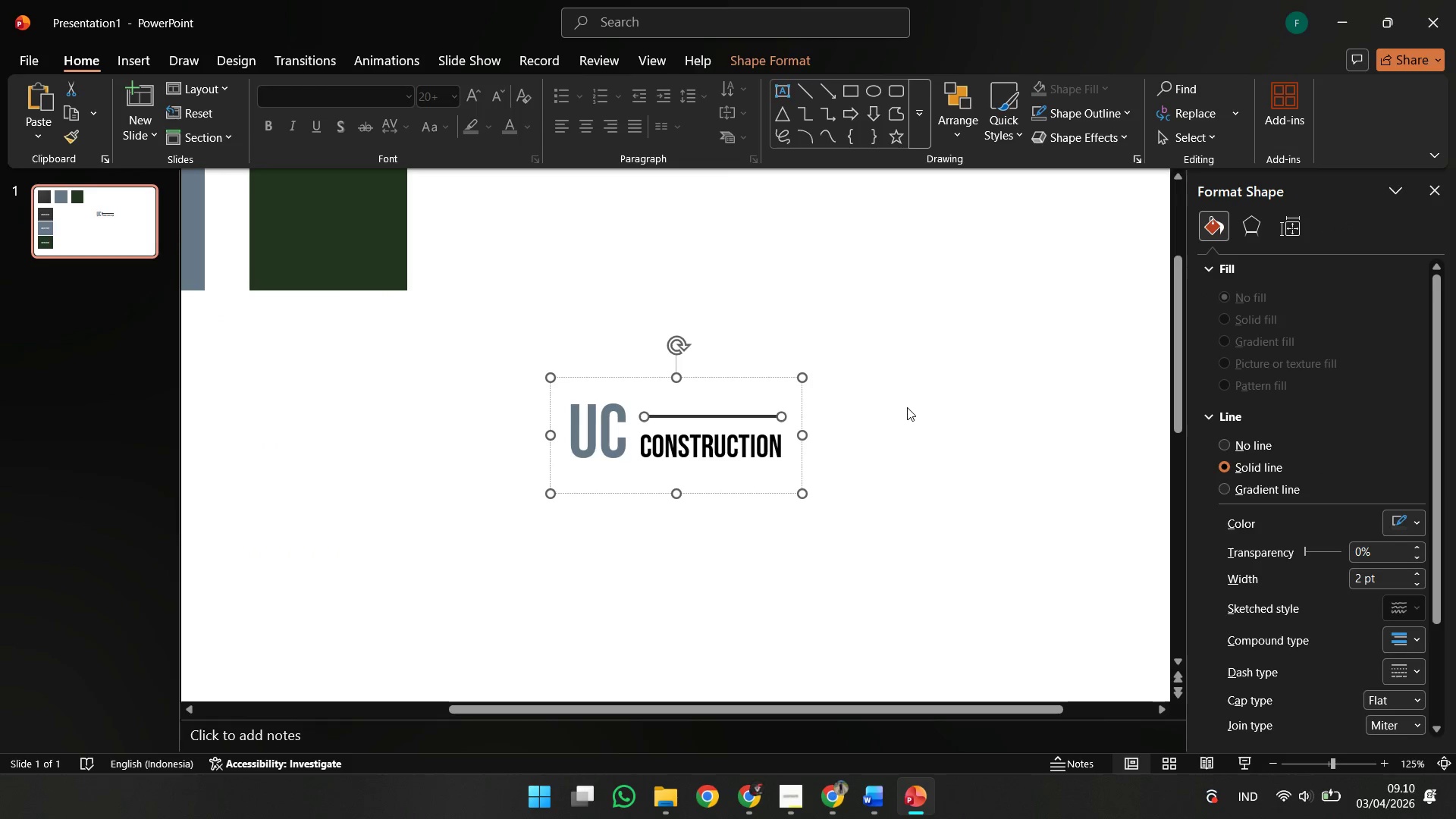 
key(ArrowUp)
 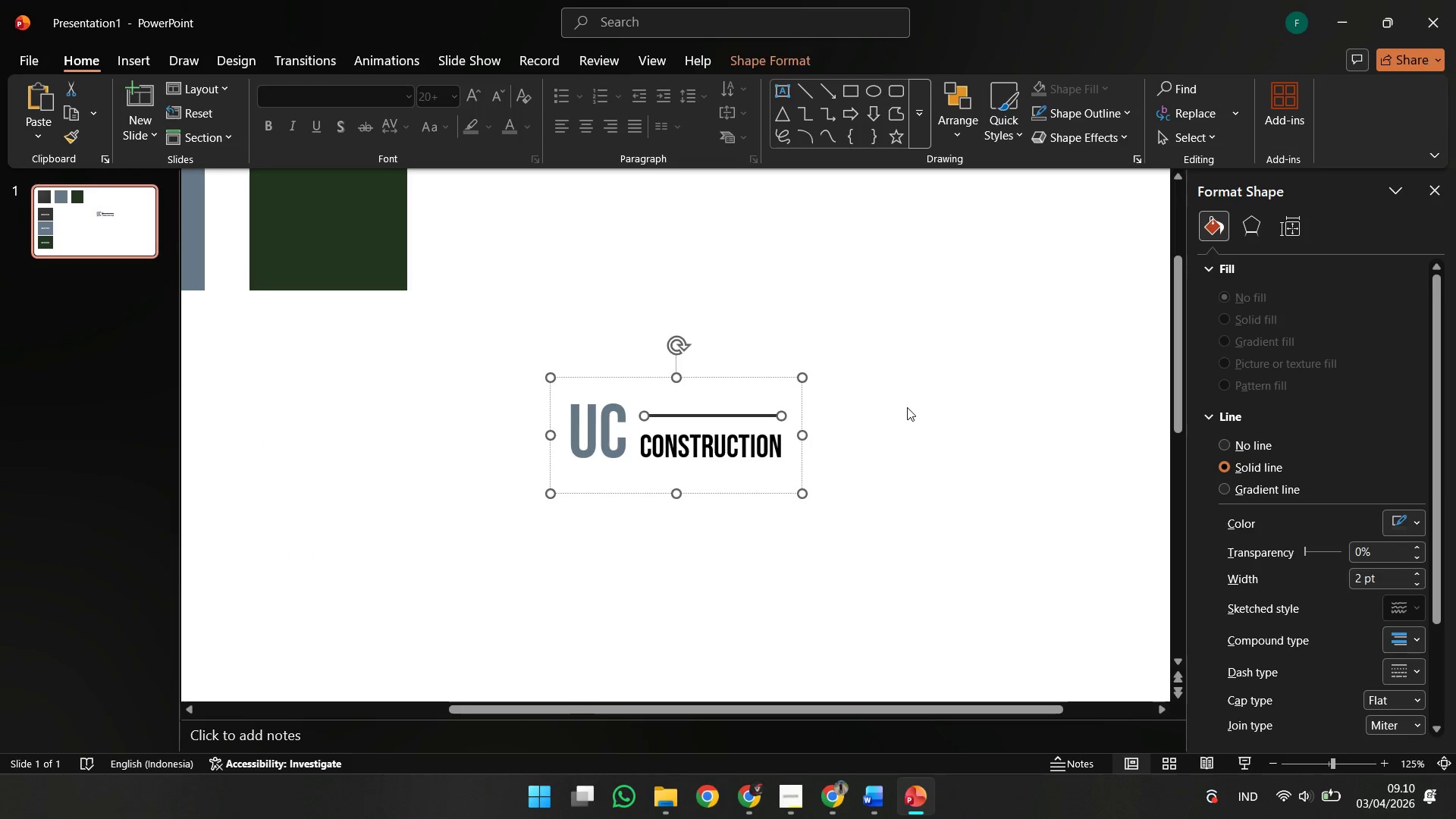 
left_click_drag(start_coordinate=[907, 407], to_coordinate=[788, 489])
 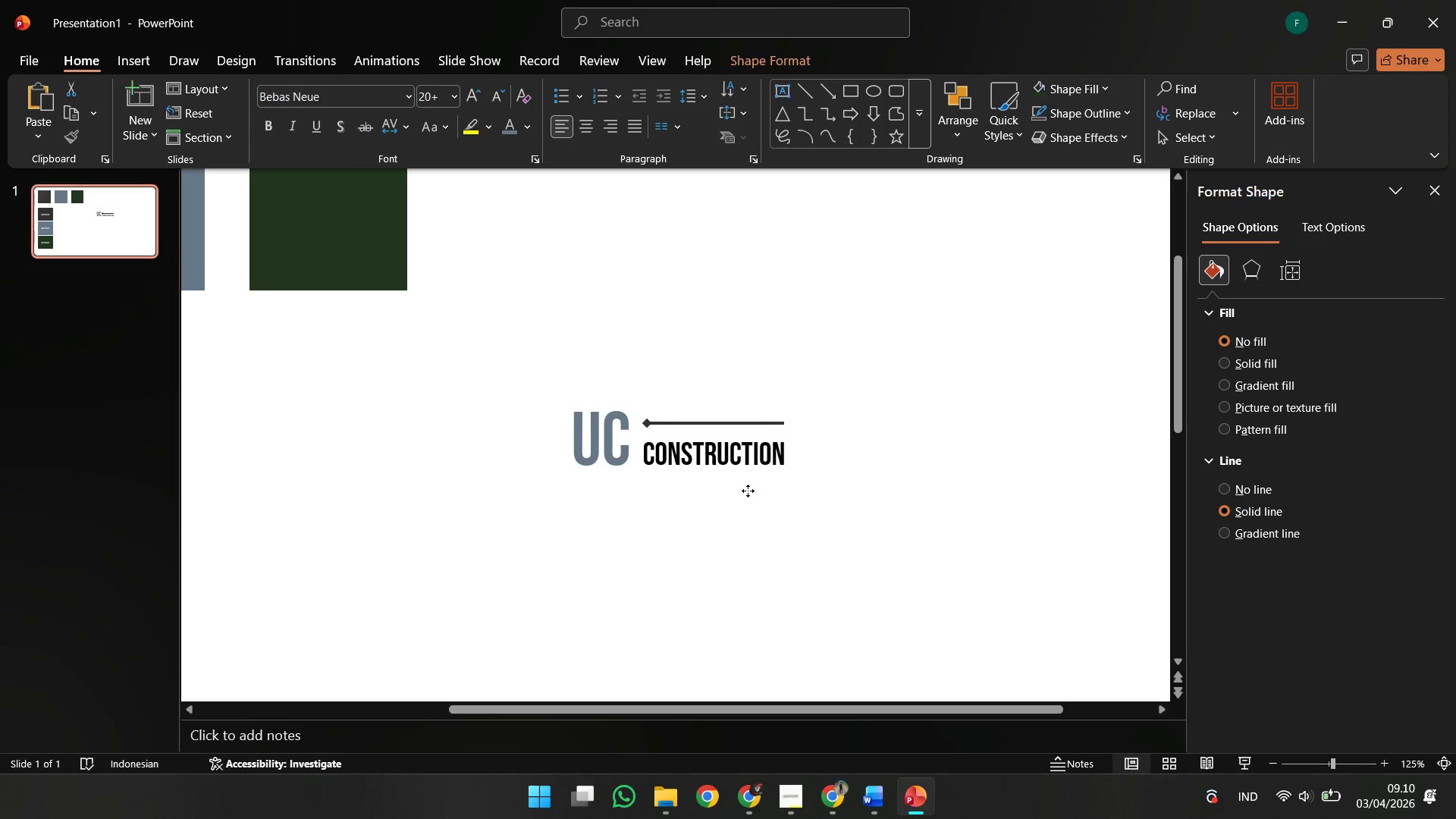 
left_click([788, 489])
 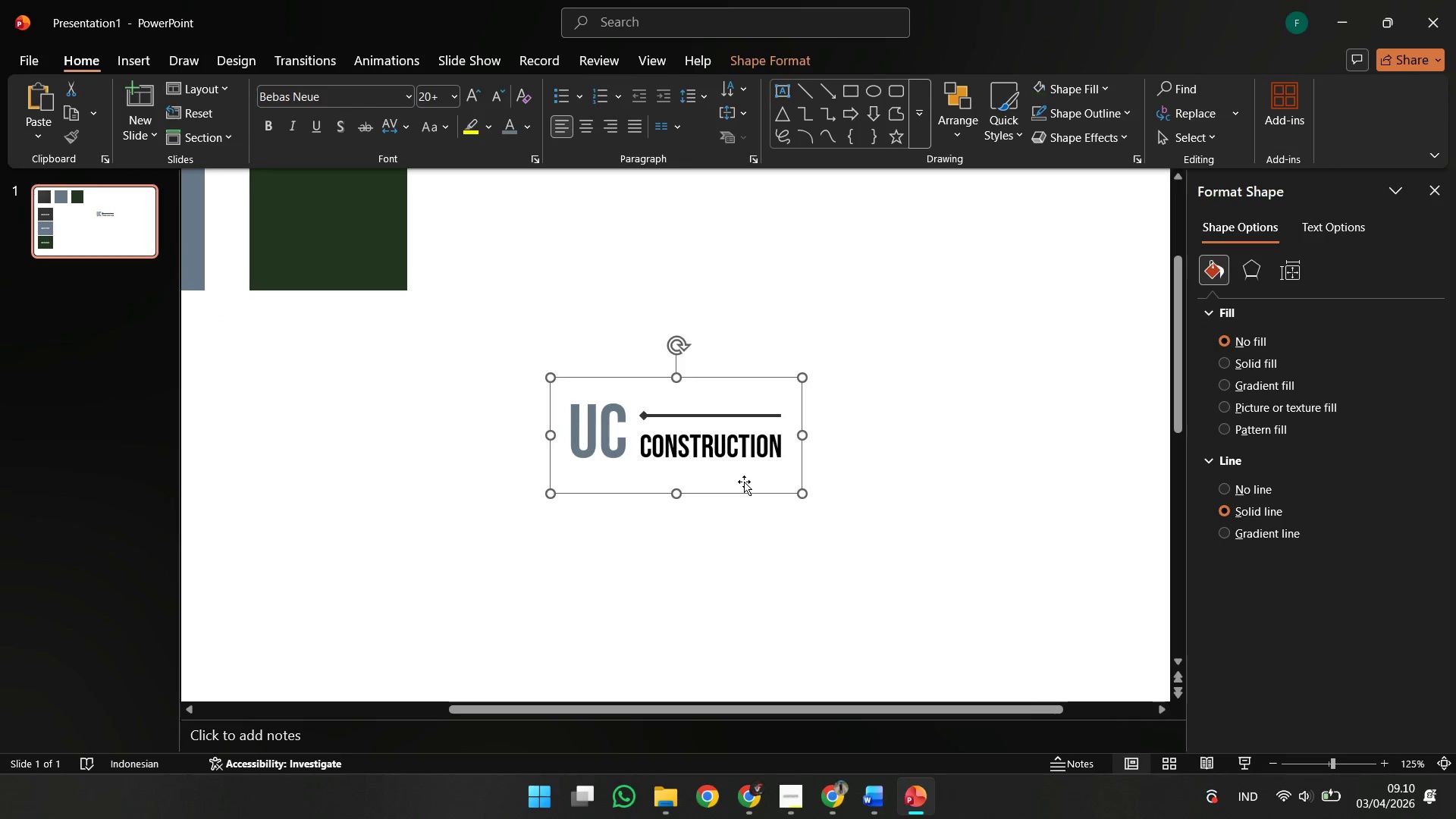 
left_click_drag(start_coordinate=[744, 482], to_coordinate=[749, 494])
 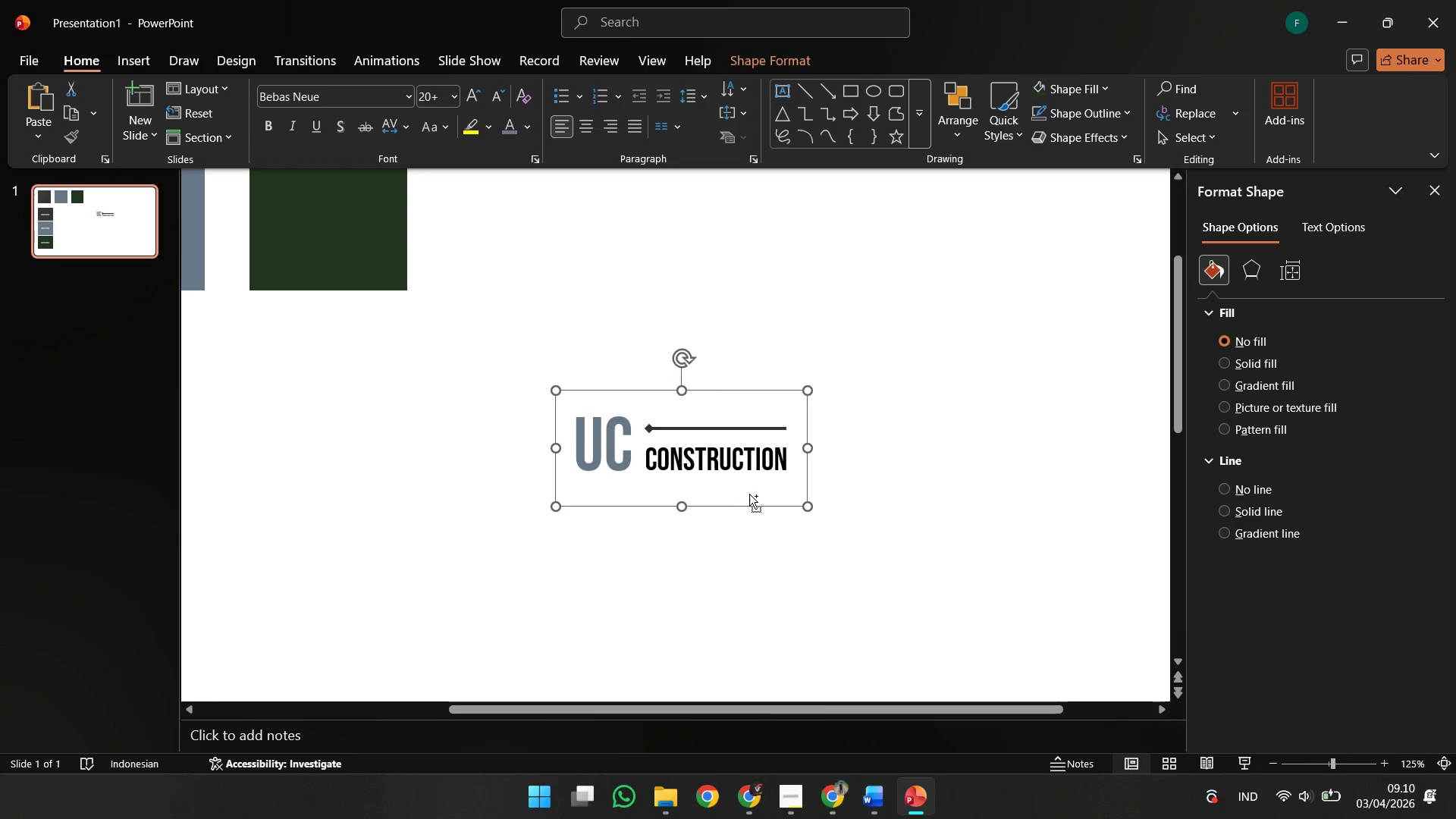 
hold_key(key=ControlLeft, duration=1.45)
scroll: coordinate [753, 479], scroll_direction: down, amount: 3.0
 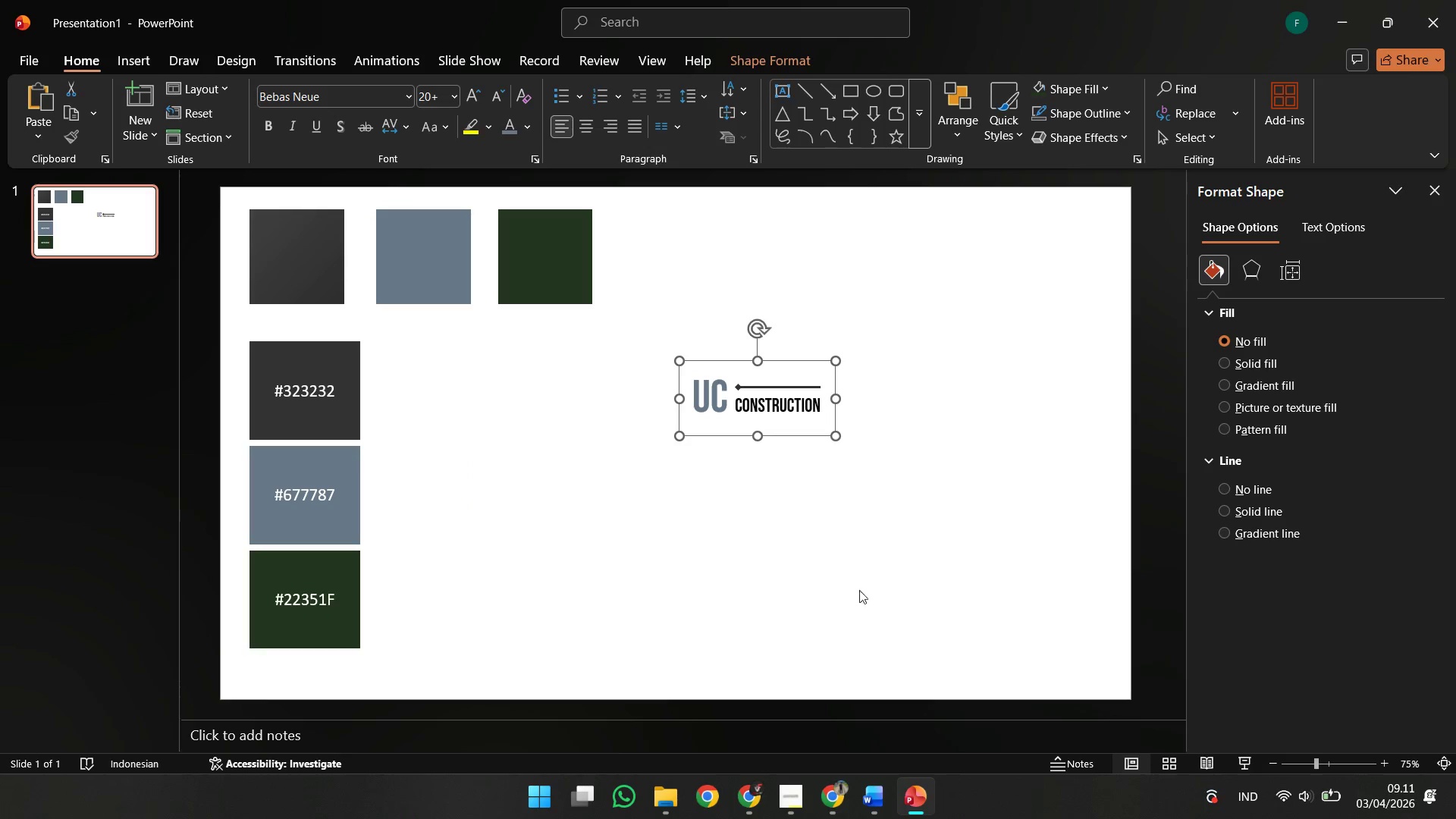 
left_click([834, 807])
 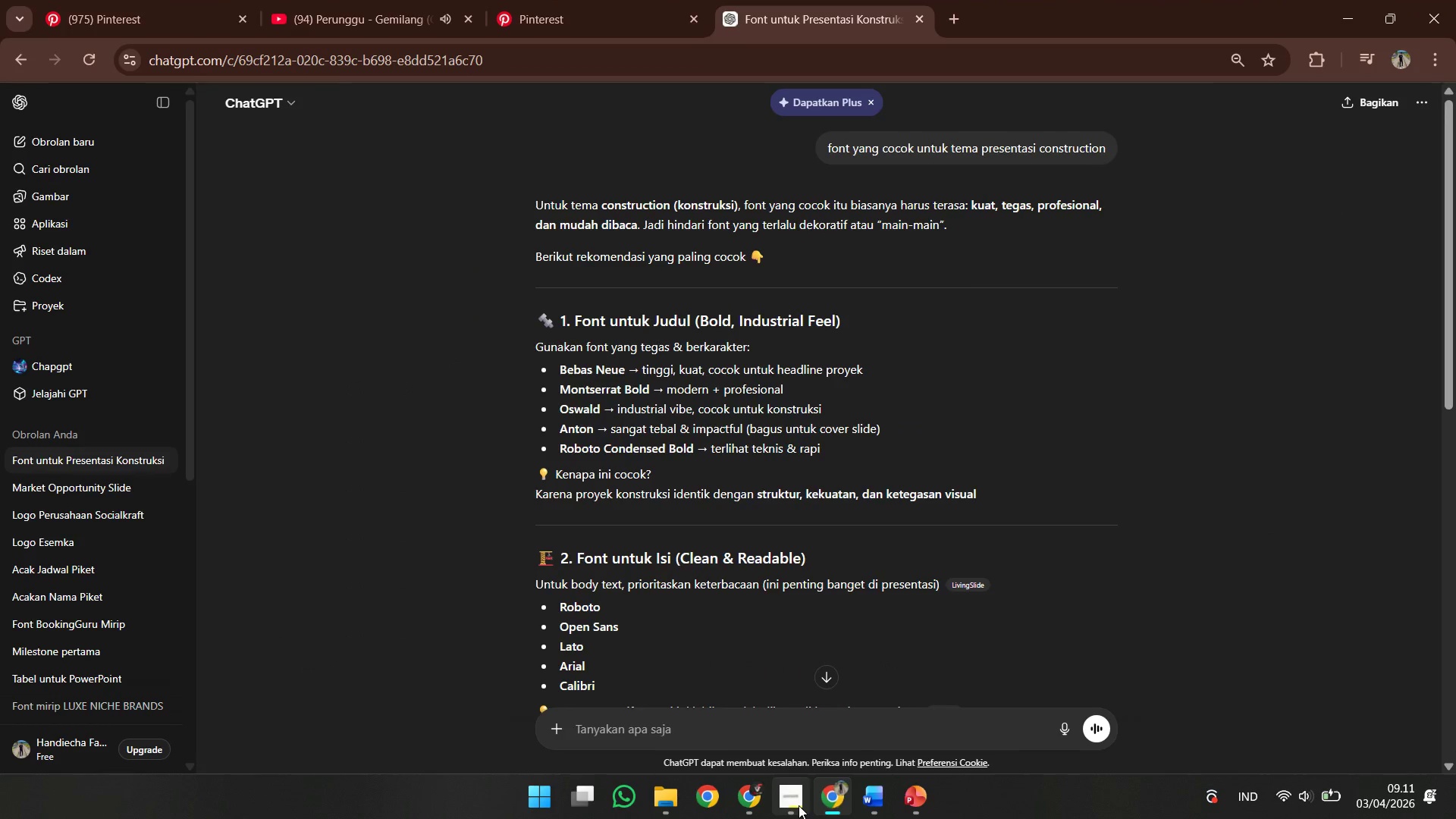 
left_click([799, 805])